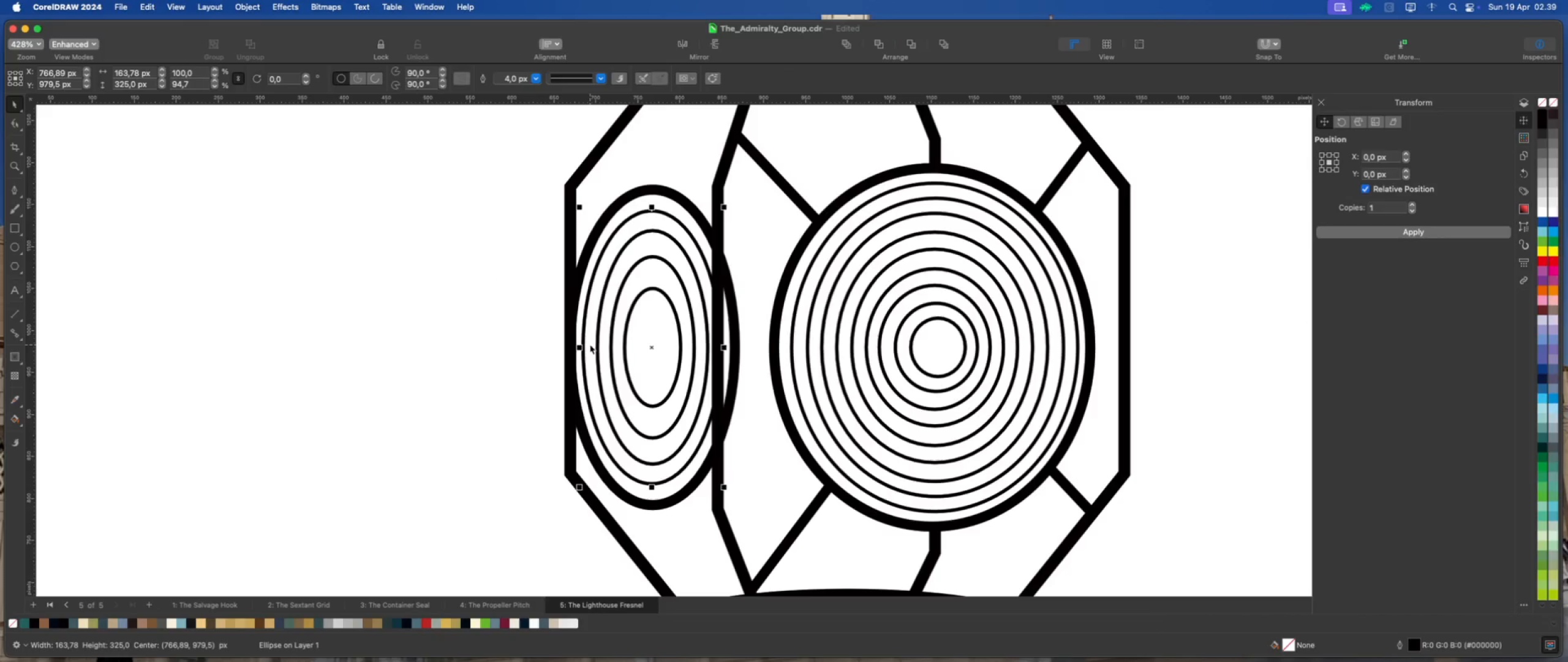 
key(ArrowLeft)
 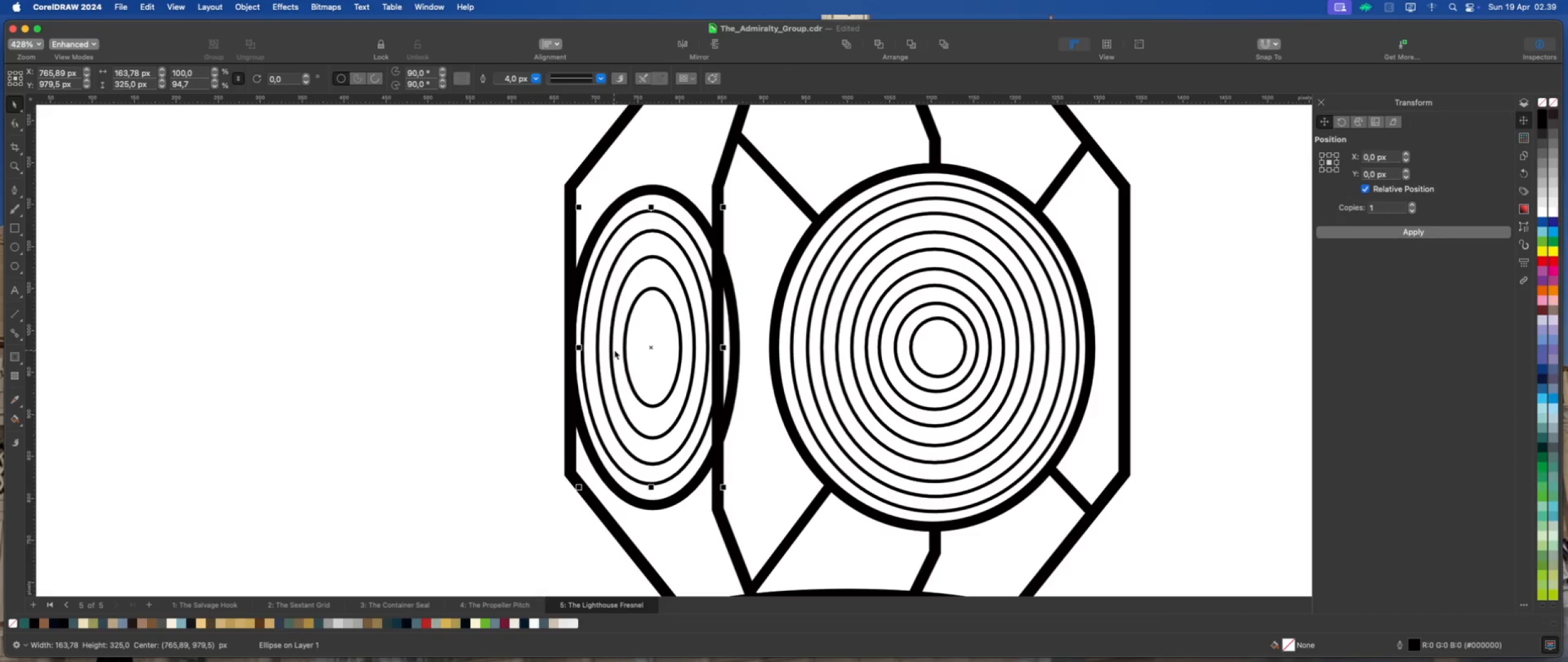 
left_click([602, 349])
 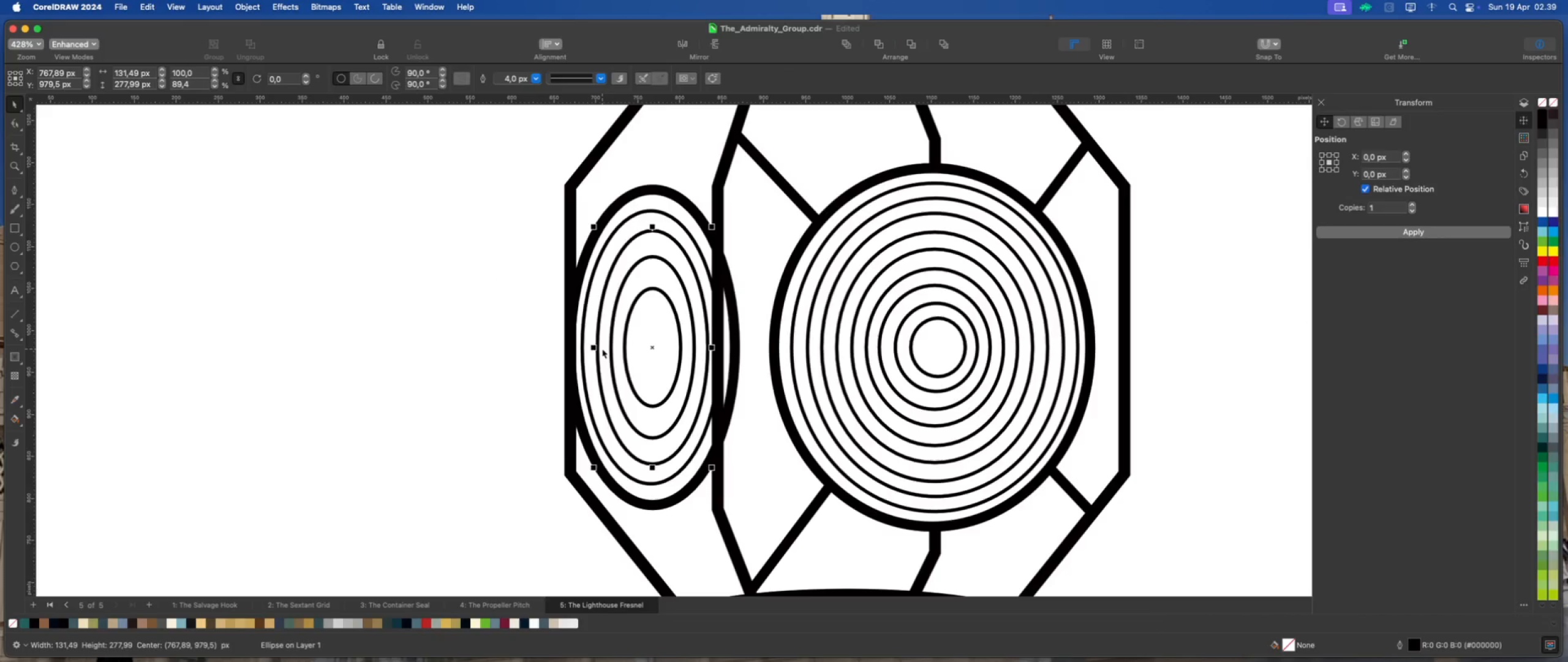 
key(ArrowLeft)
 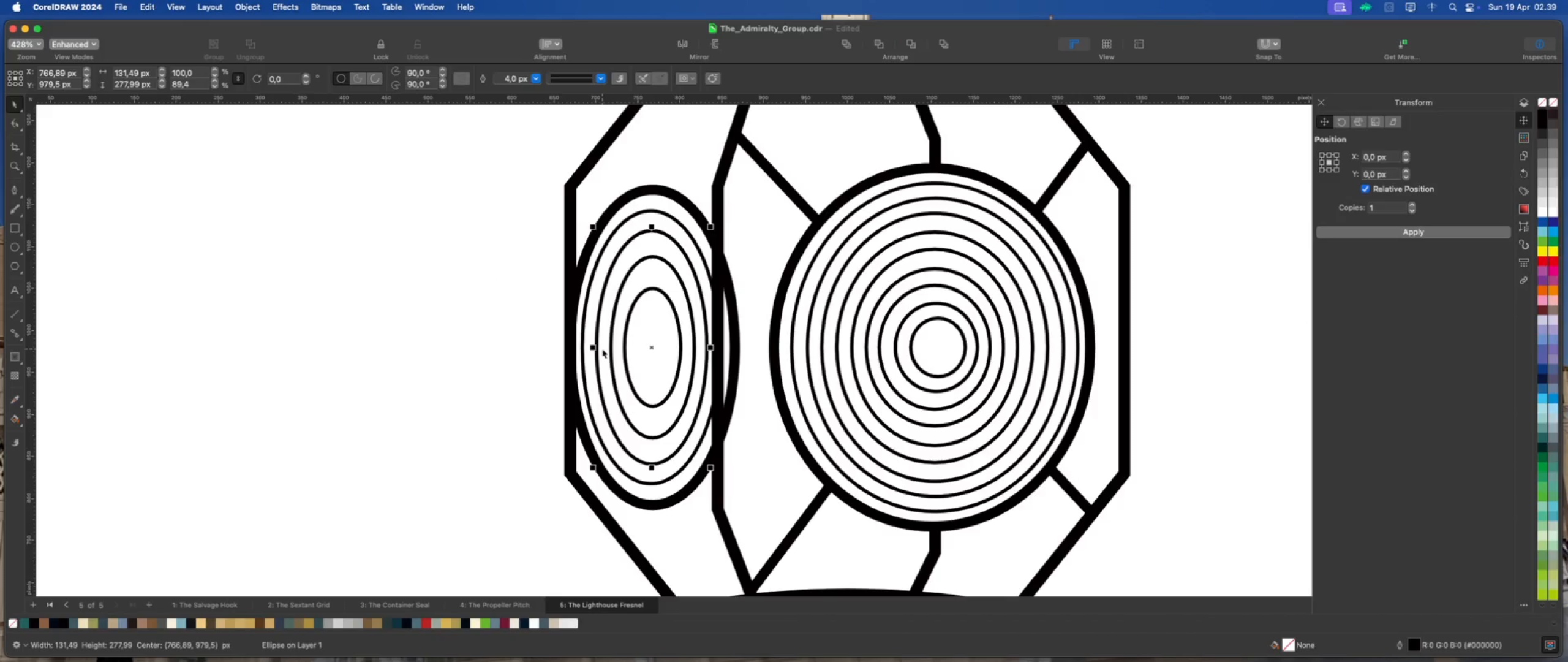 
key(ArrowLeft)
 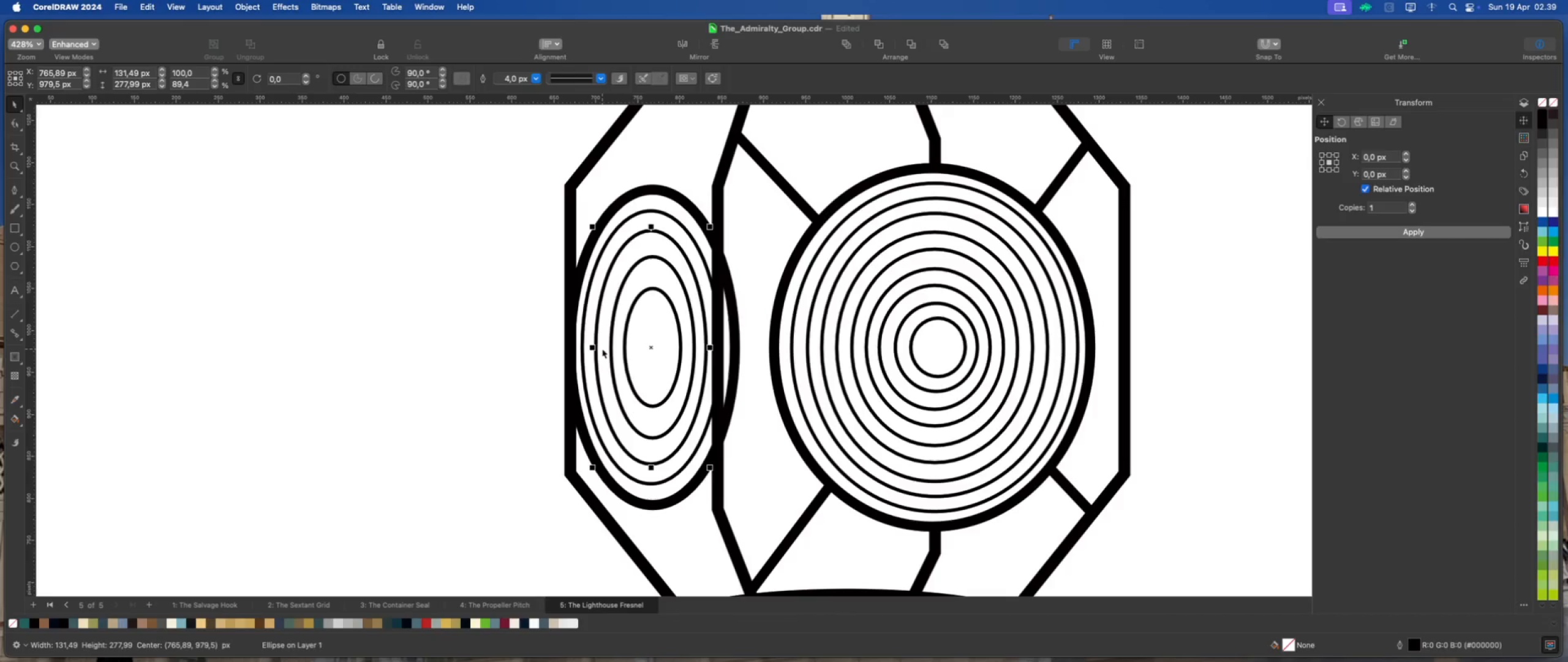 
key(ArrowLeft)
 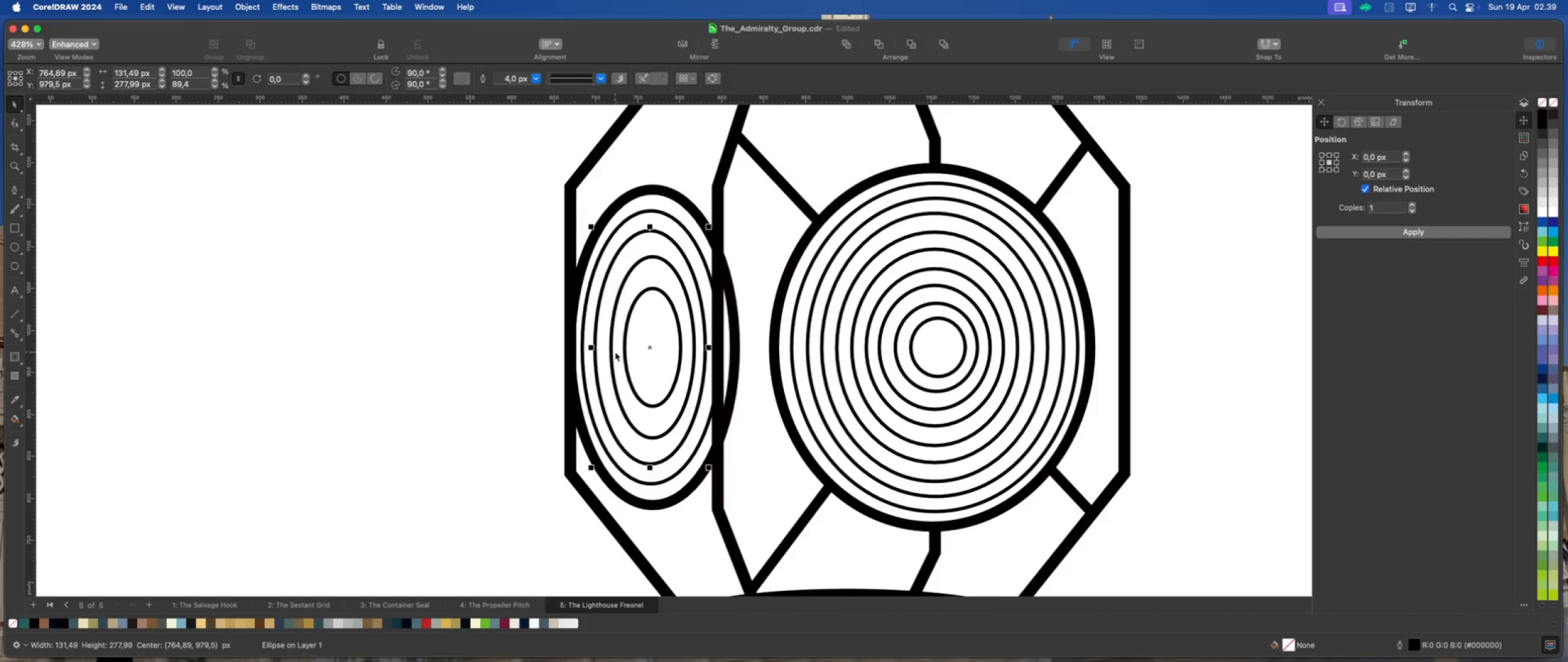 
left_click([615, 352])
 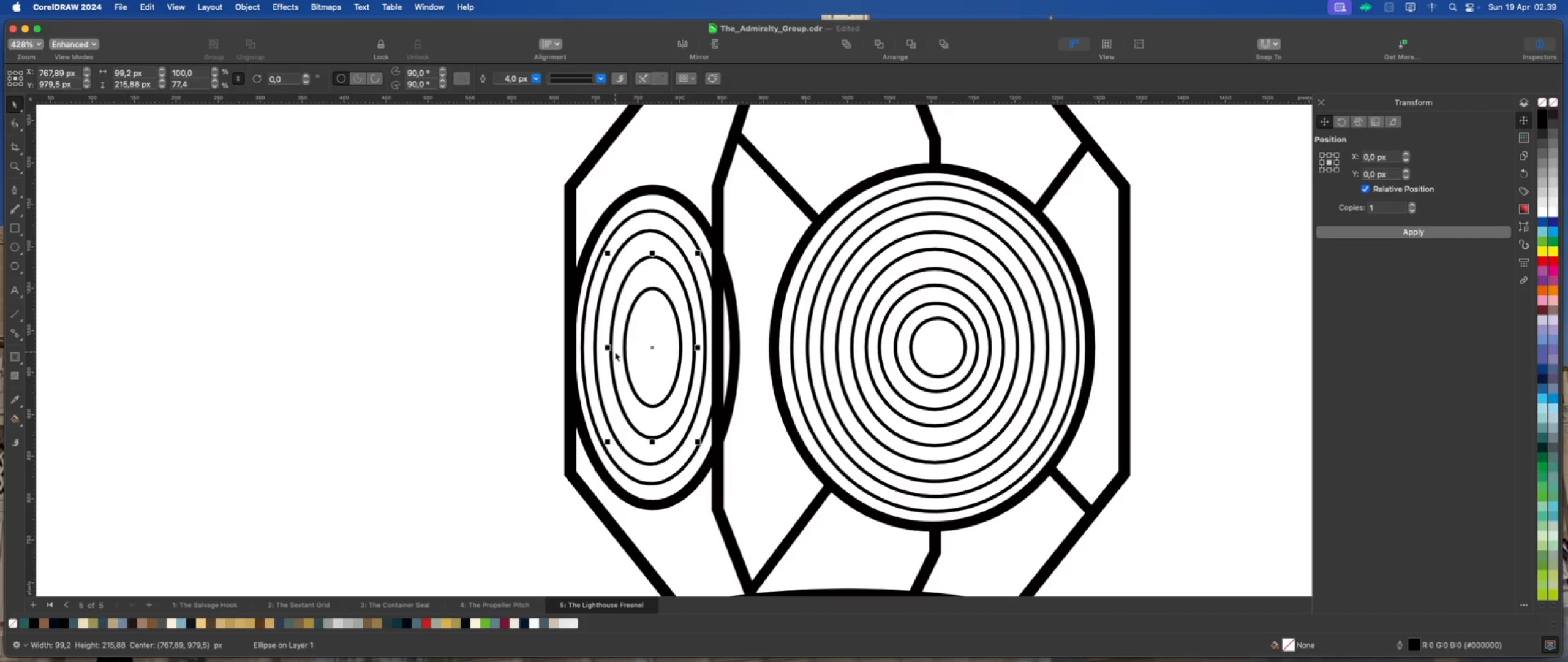 
key(ArrowLeft)
 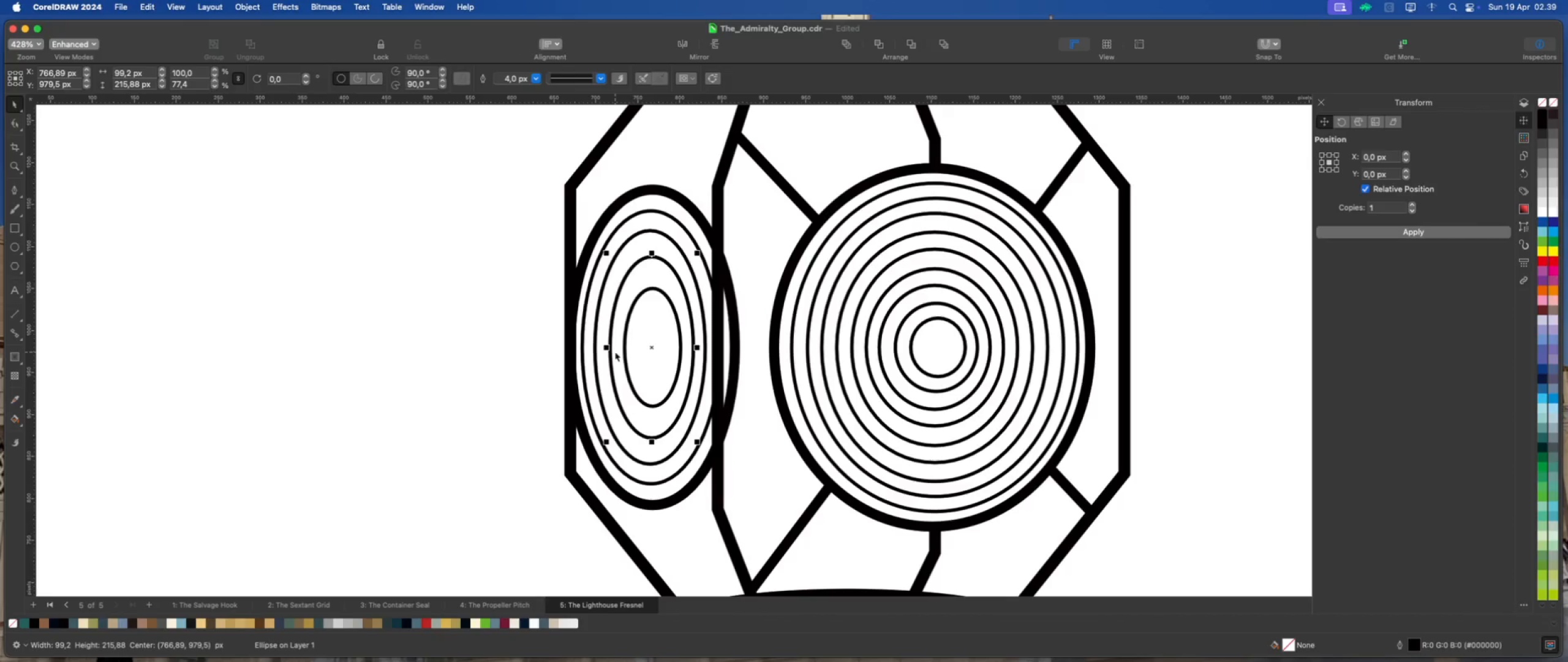 
key(ArrowLeft)
 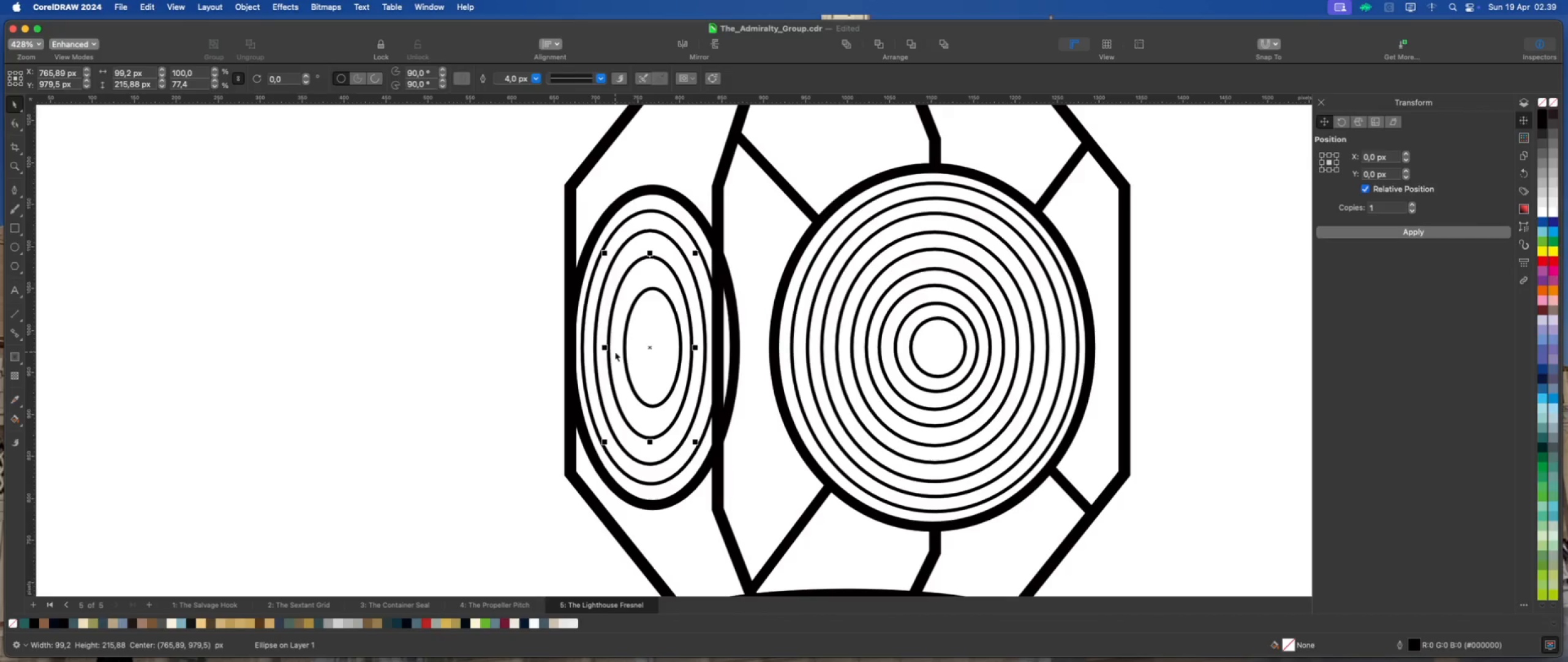 
key(ArrowLeft)
 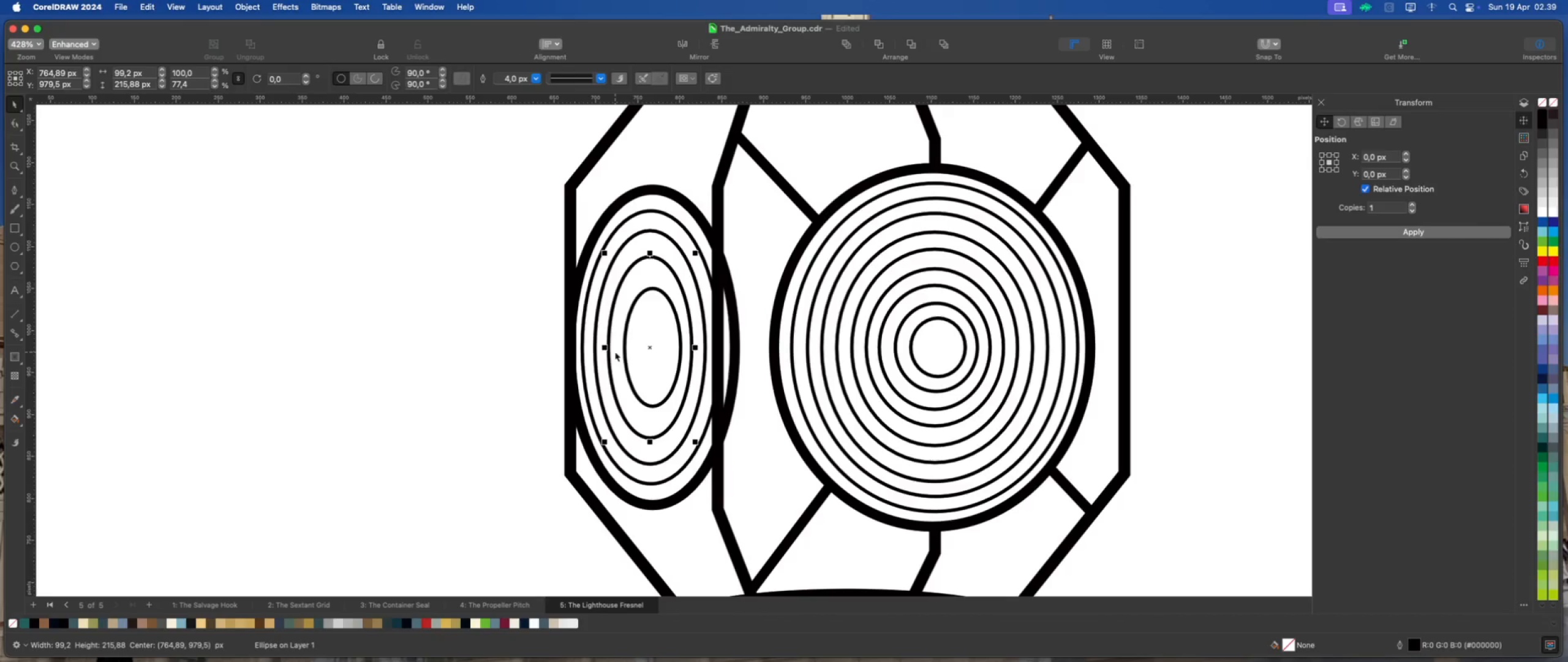 
key(ArrowLeft)
 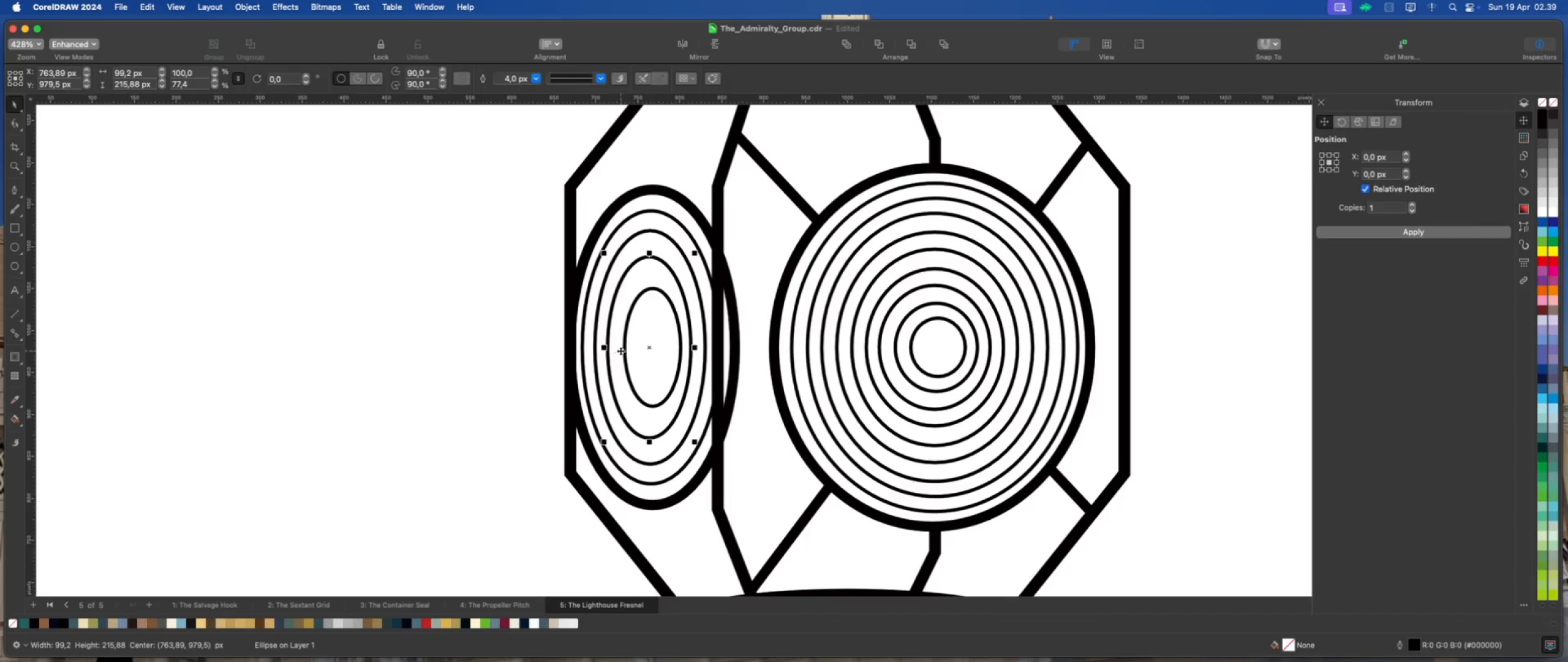 
left_click([630, 349])
 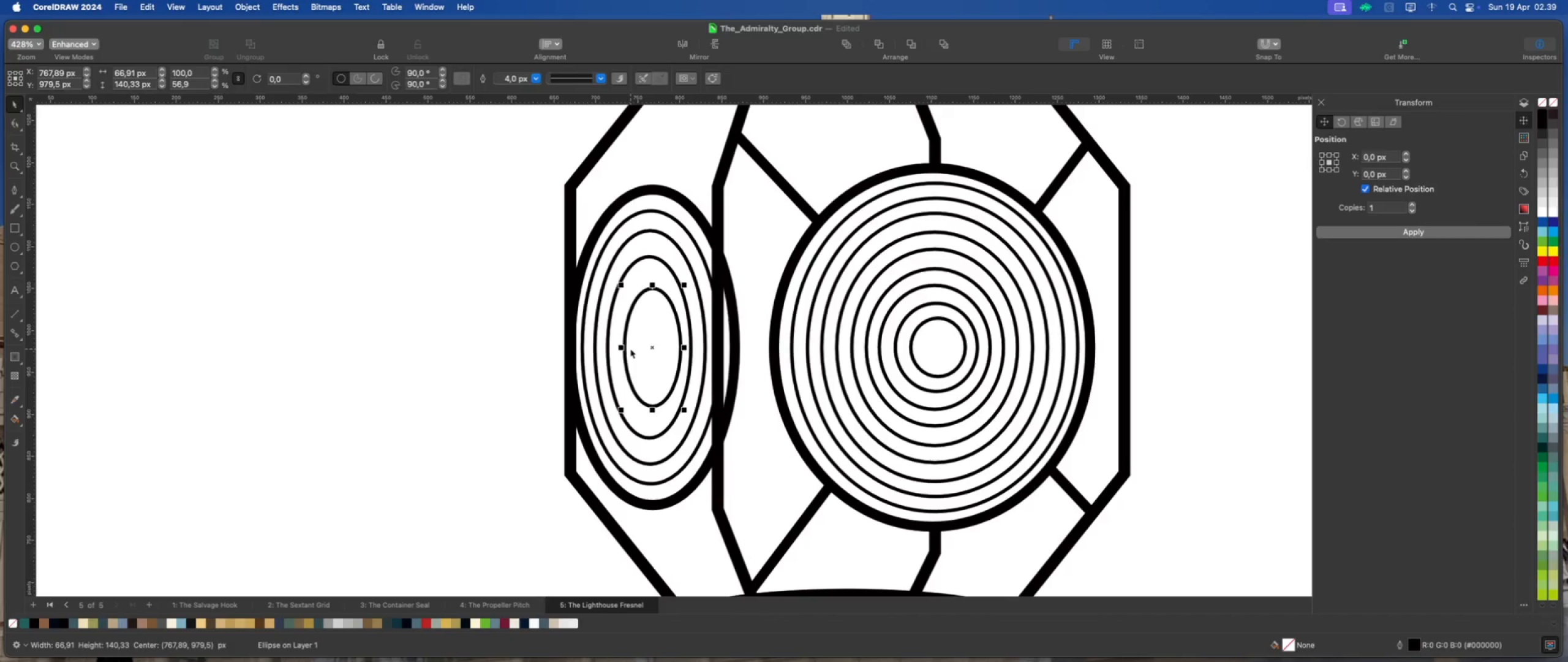 
key(ArrowLeft)
 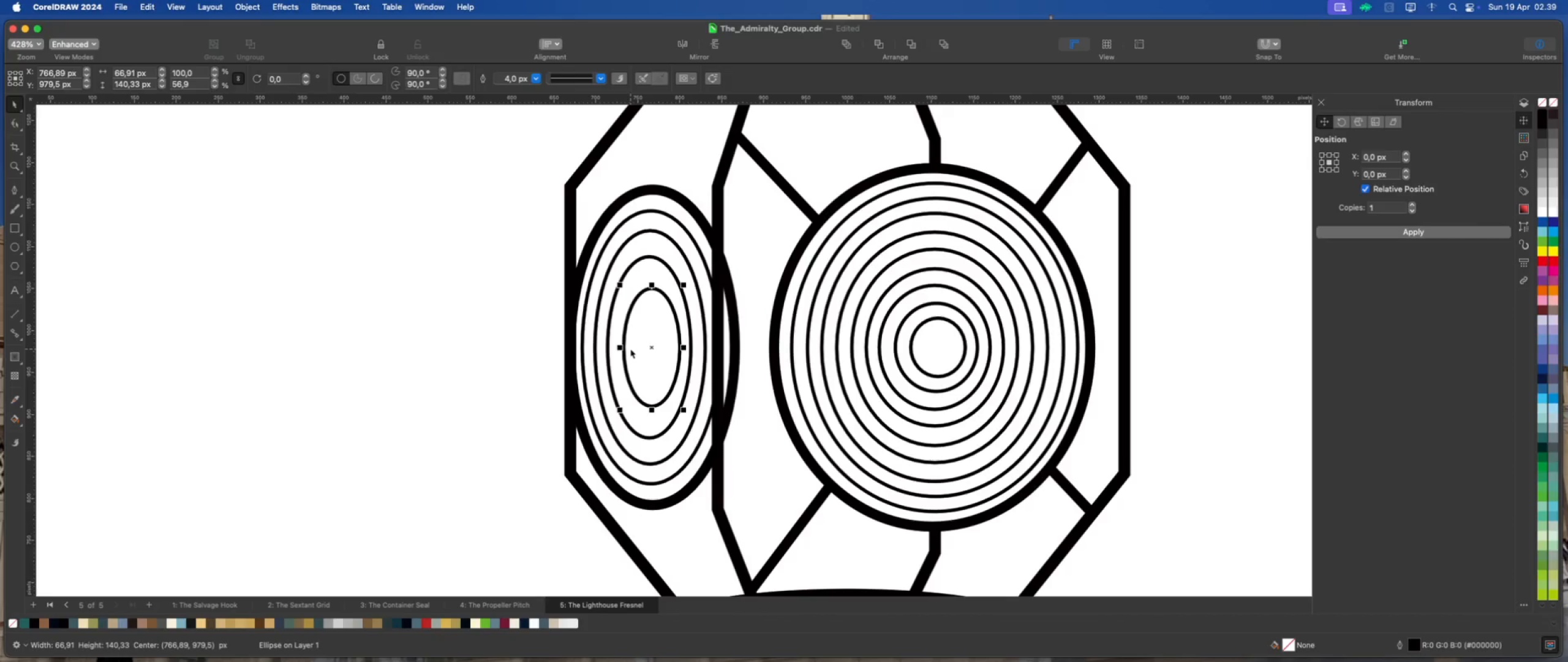 
key(ArrowLeft)
 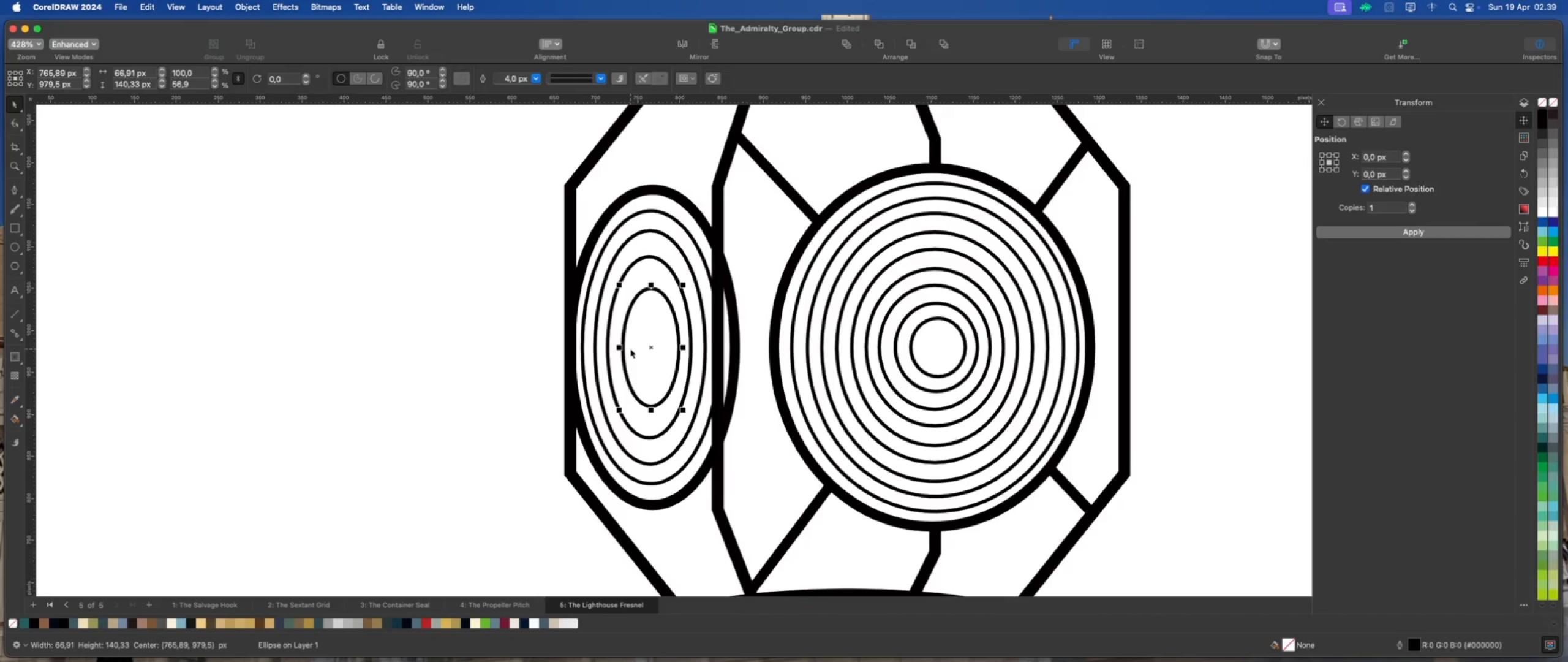 
key(ArrowLeft)
 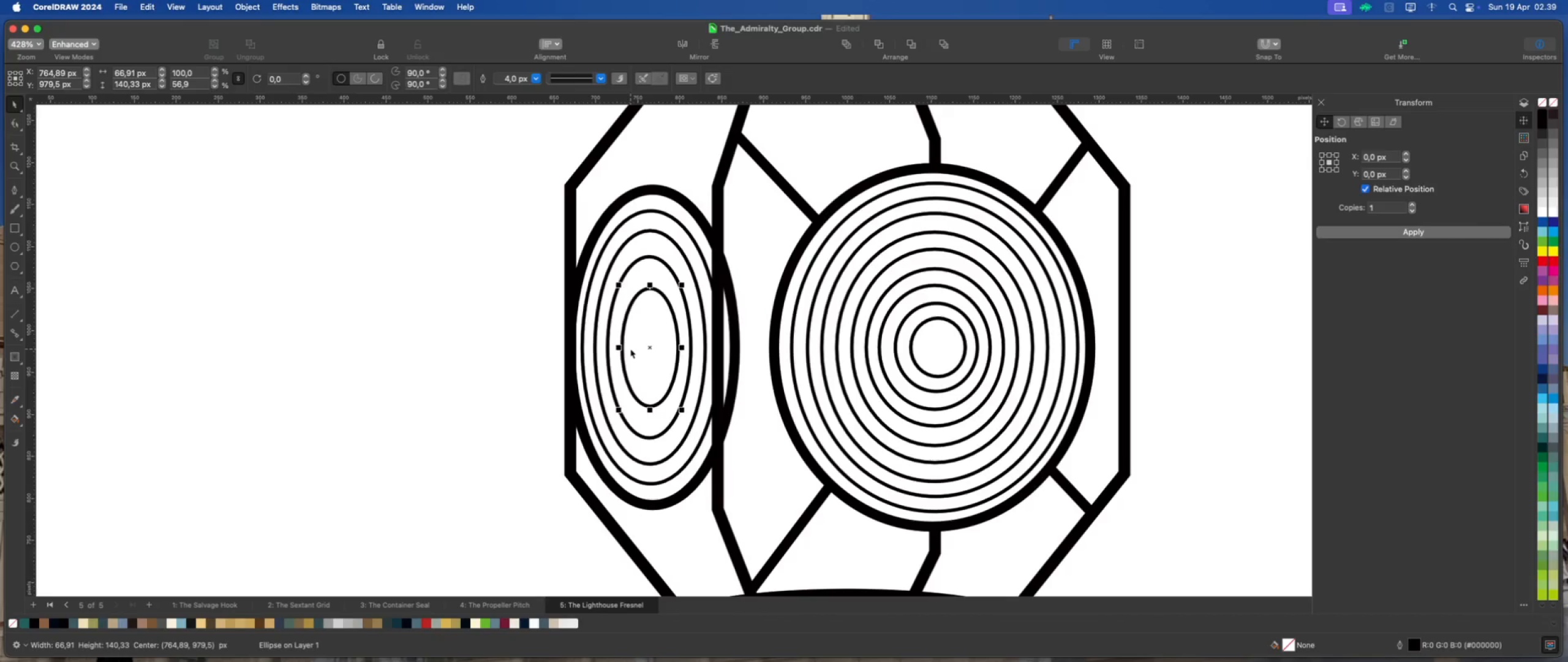 
key(ArrowLeft)
 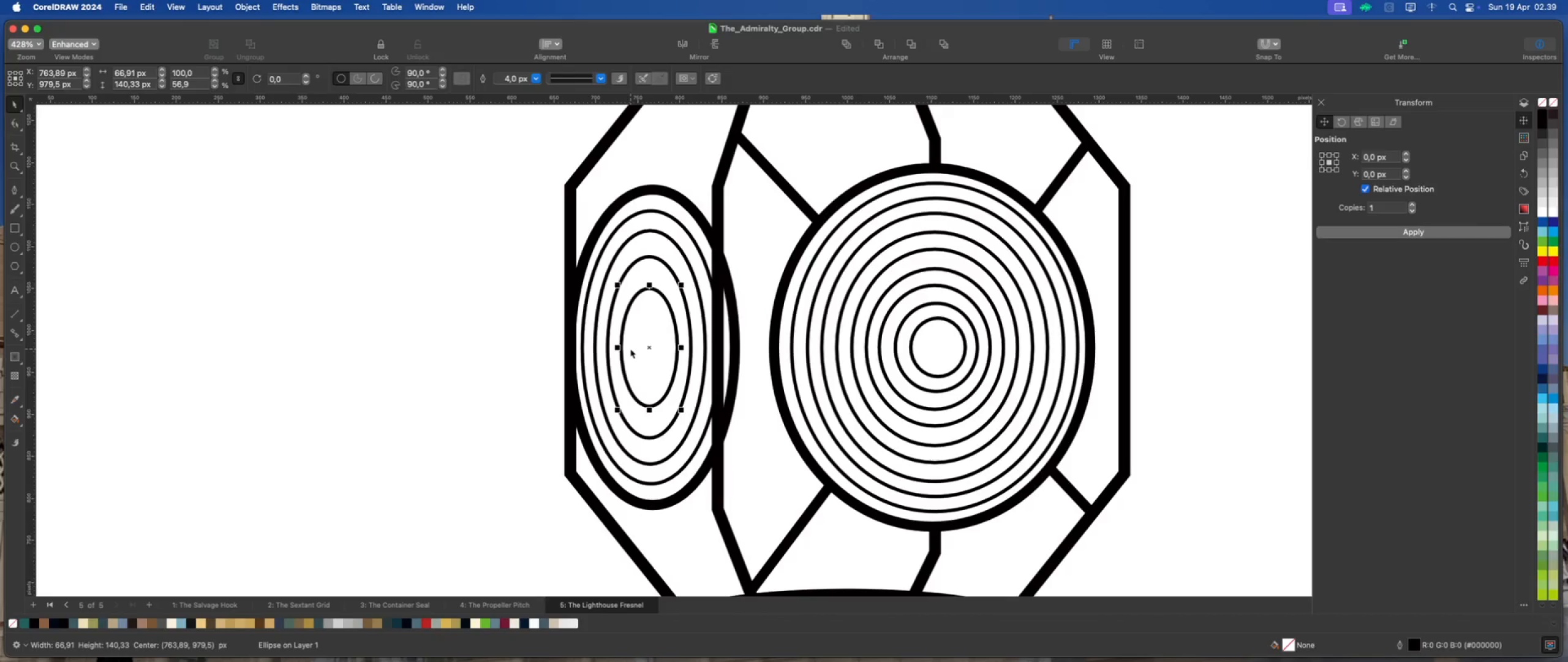 
key(ArrowLeft)
 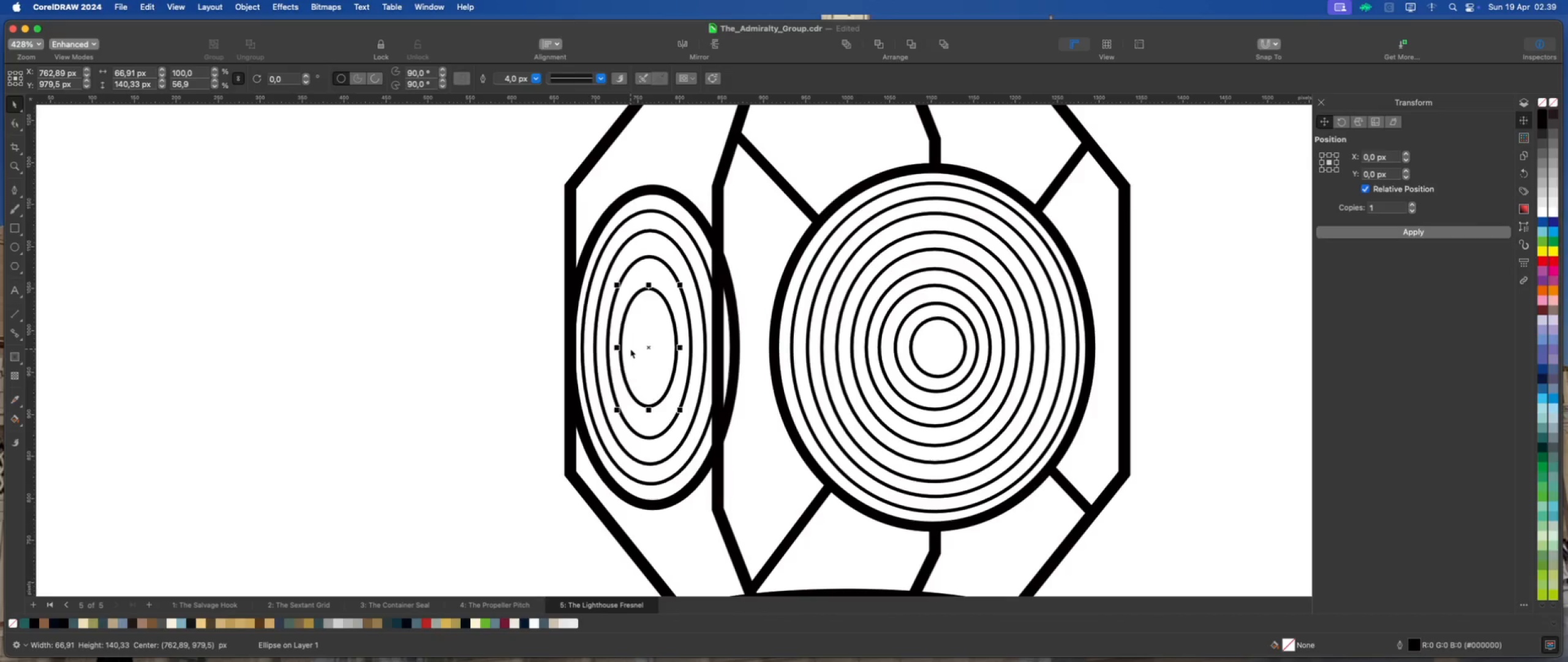 
key(ArrowLeft)
 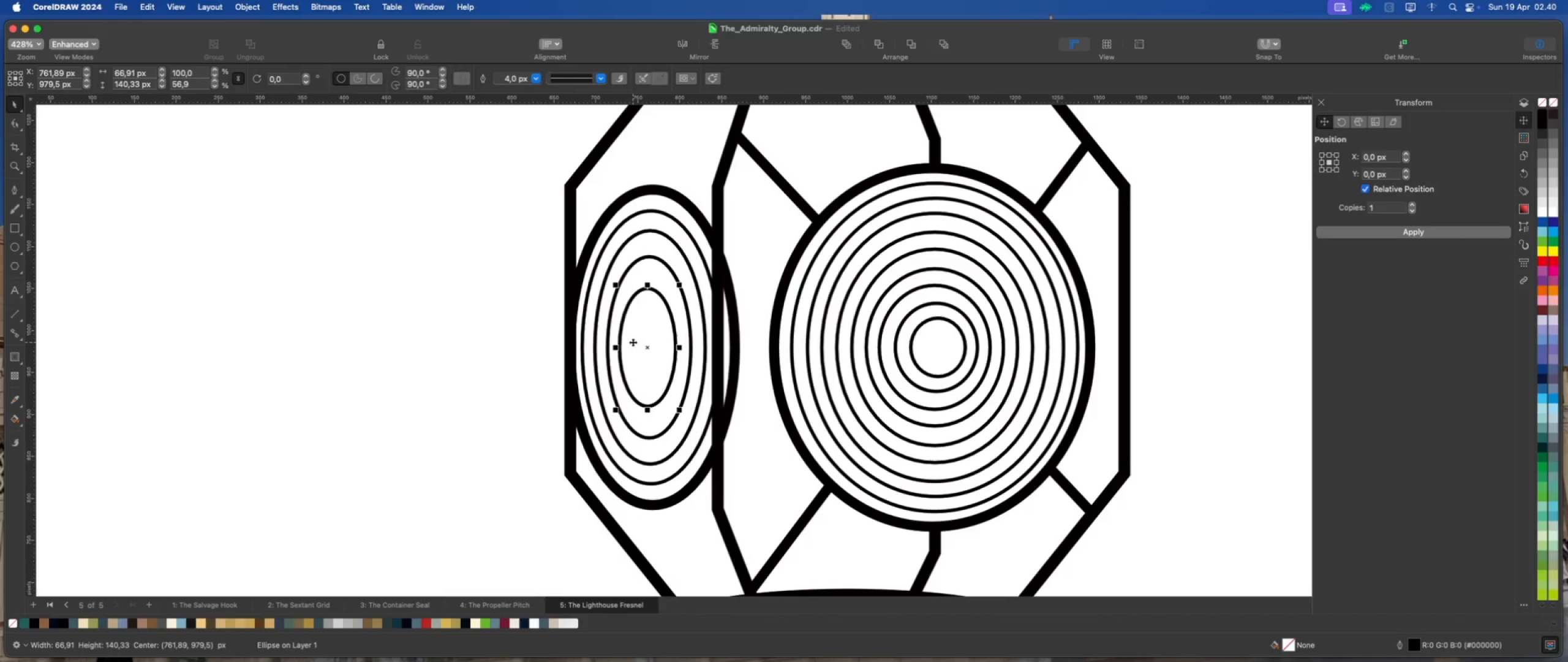 
key(ArrowRight)
 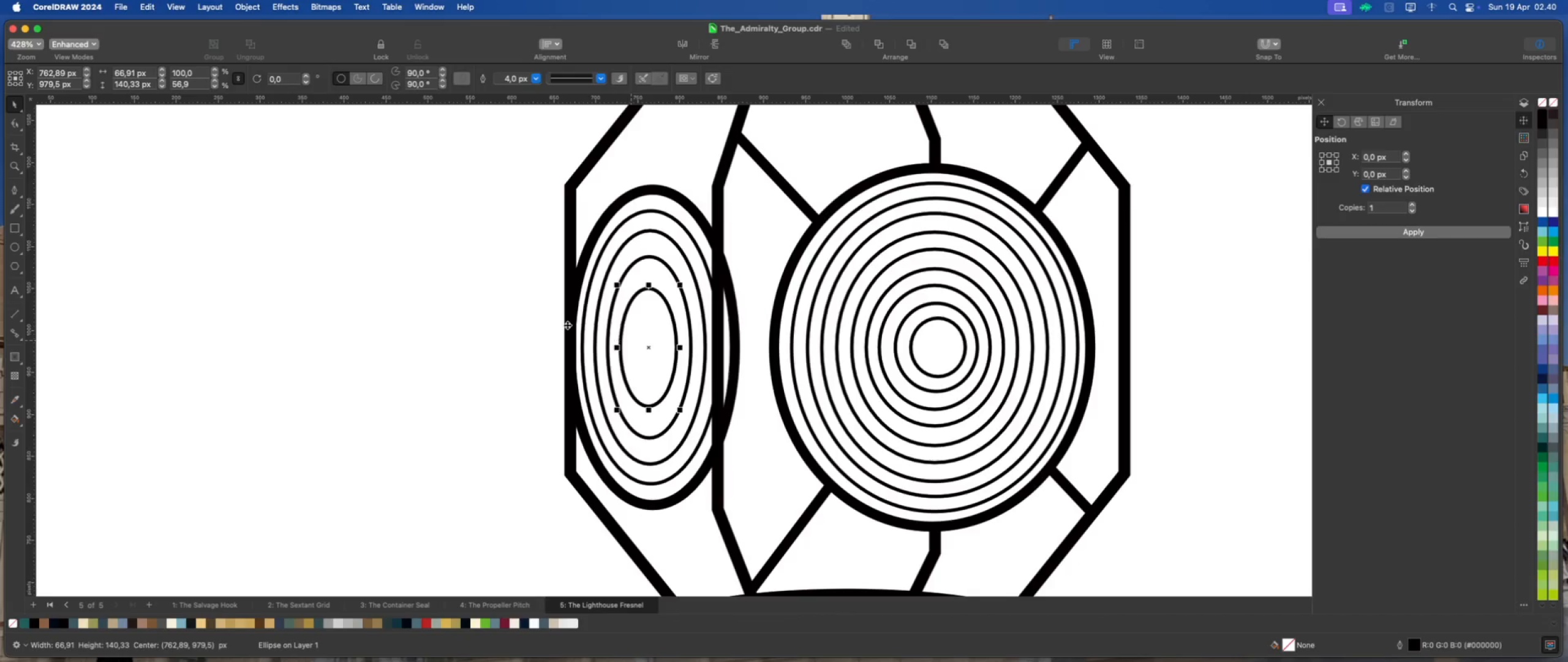 
left_click([501, 302])
 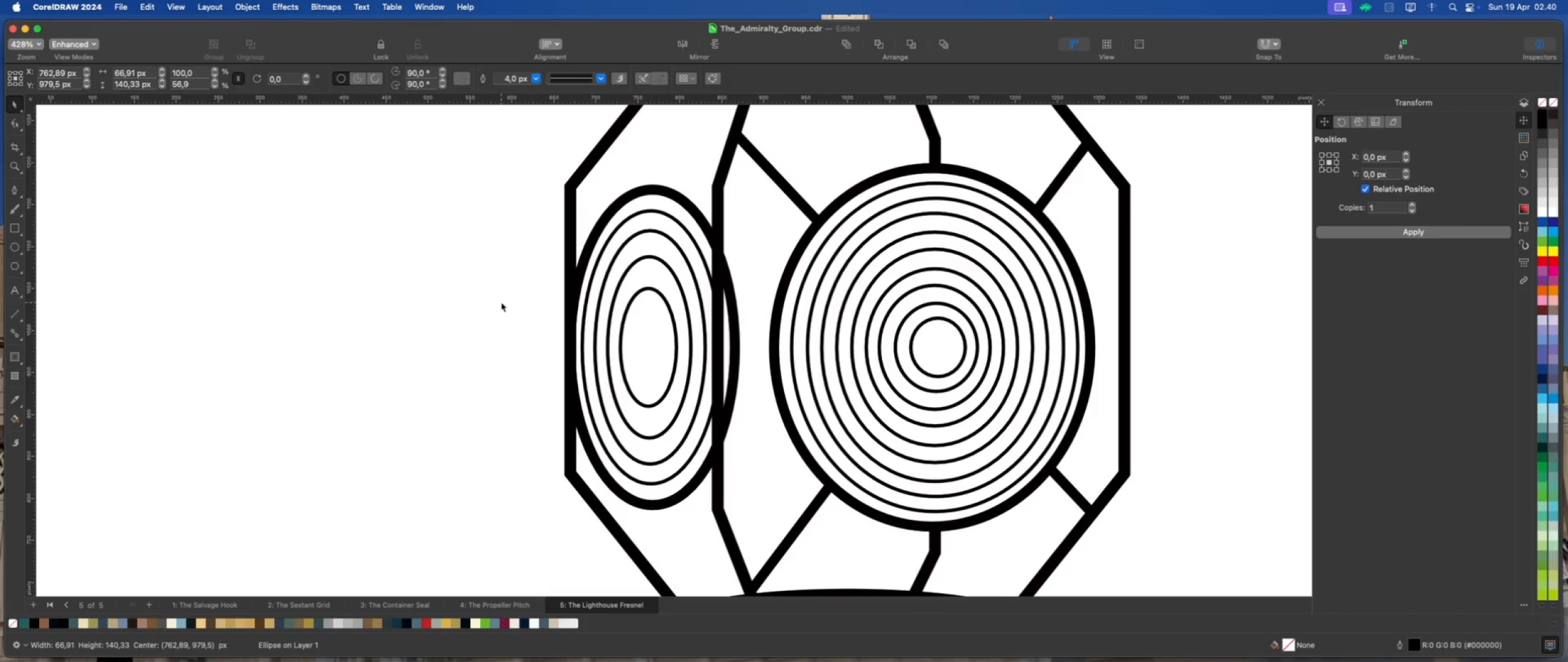 
scroll: coordinate [510, 303], scroll_direction: down, amount: 5.0
 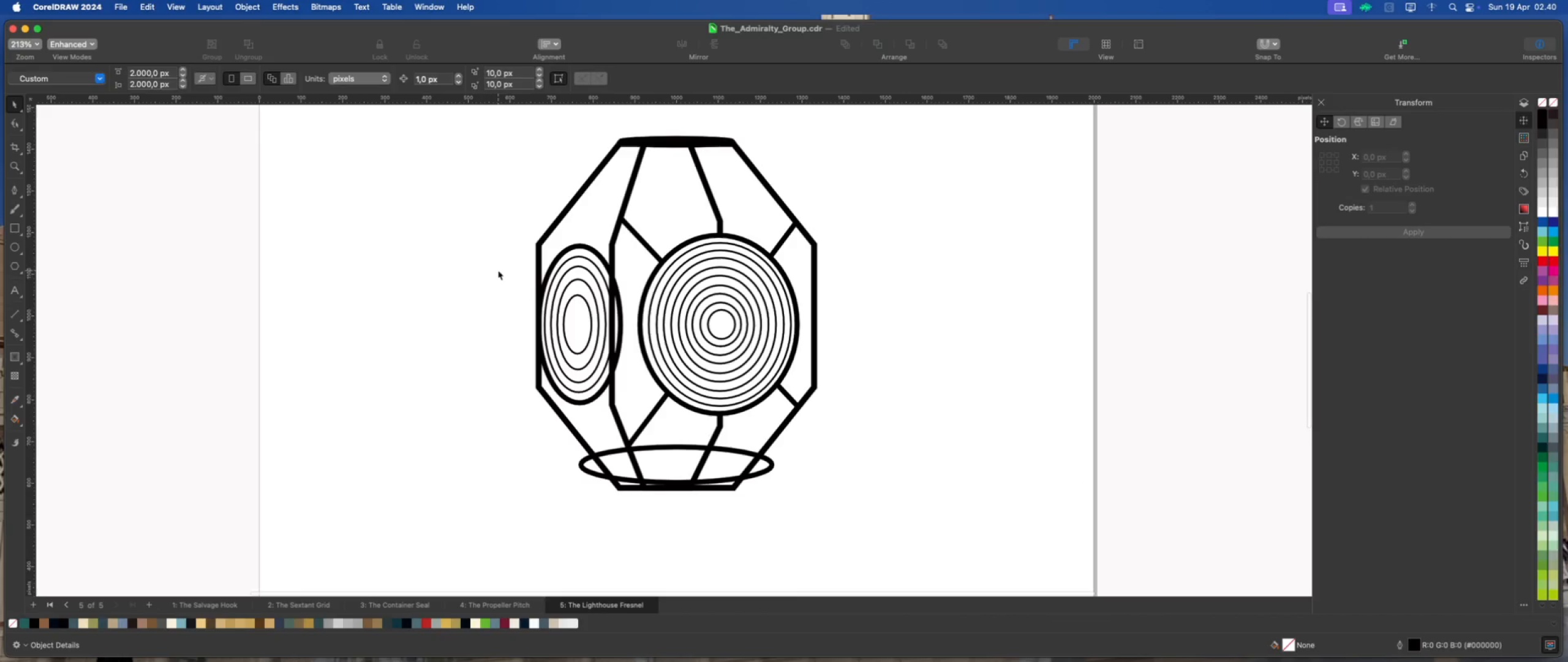 
scroll: coordinate [543, 255], scroll_direction: up, amount: 2.0
 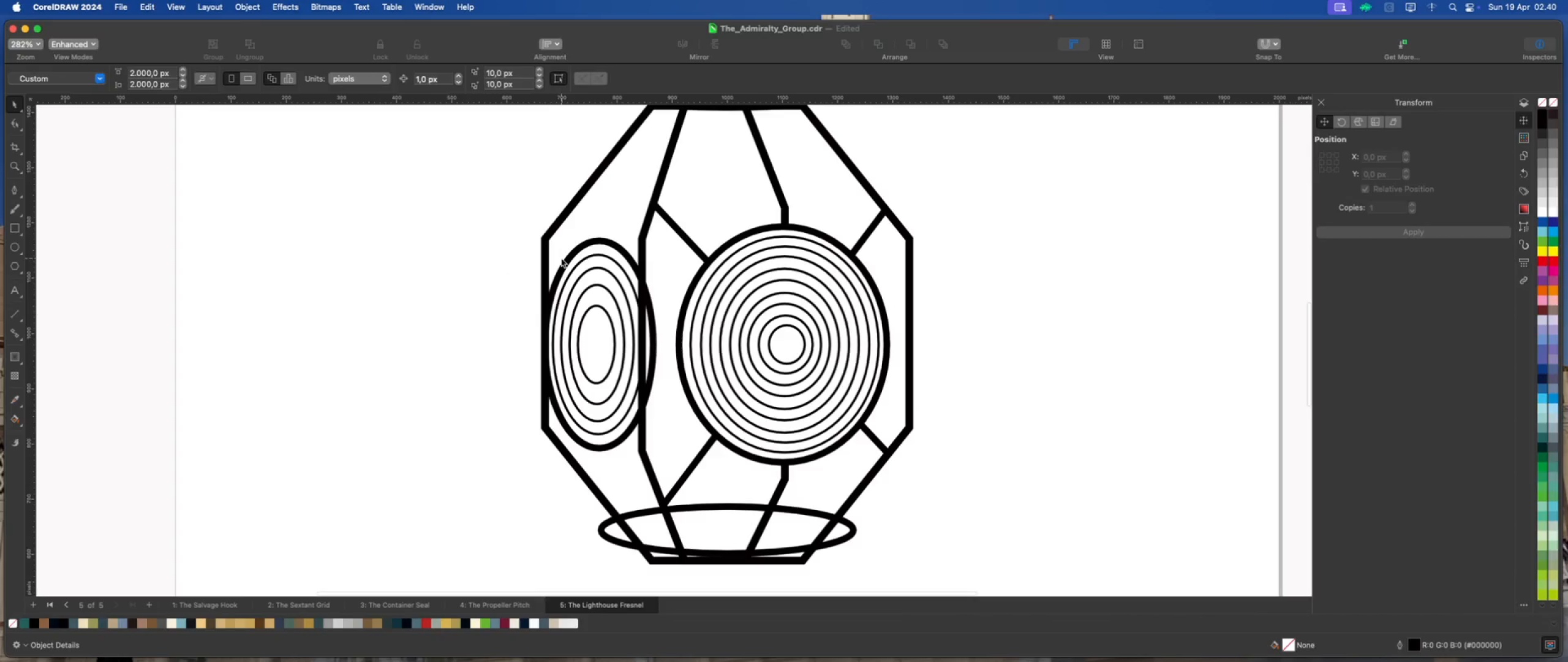 
key(Meta+S)
 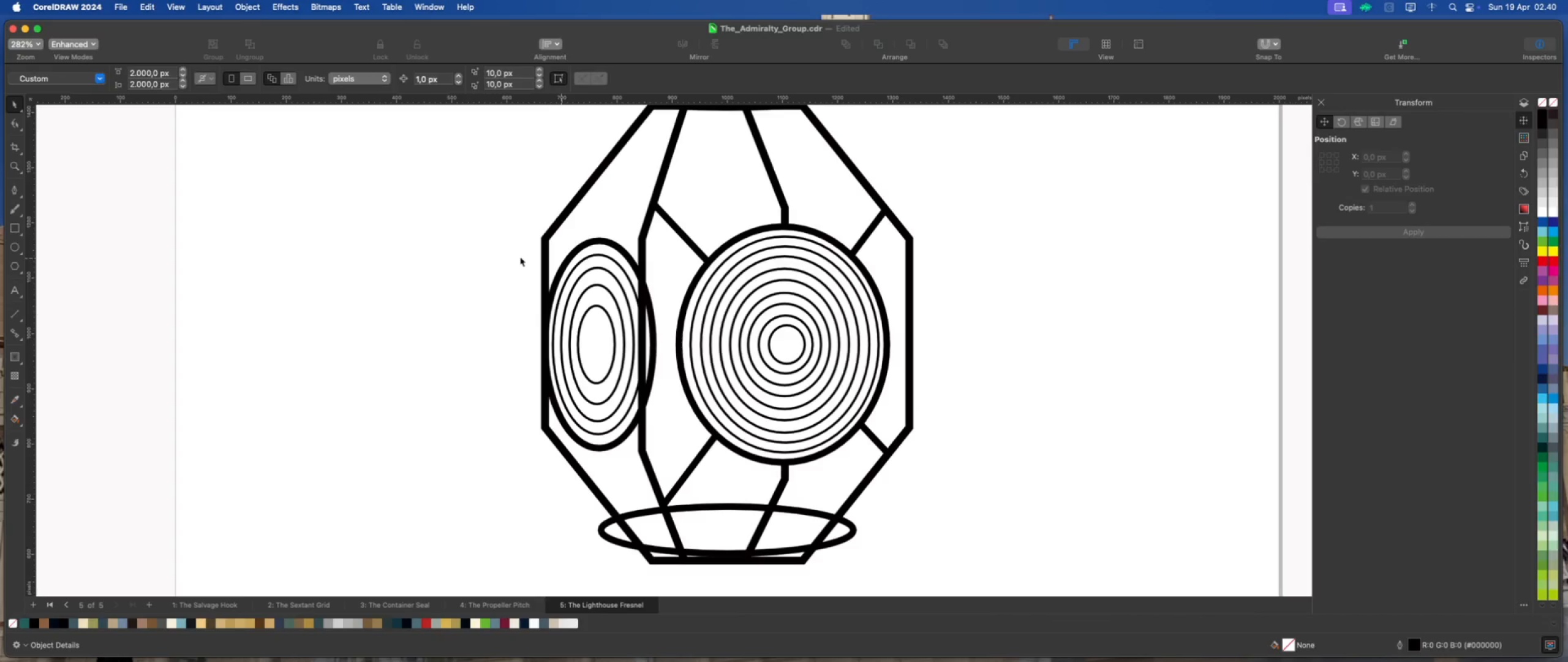 
left_click([520, 257])
 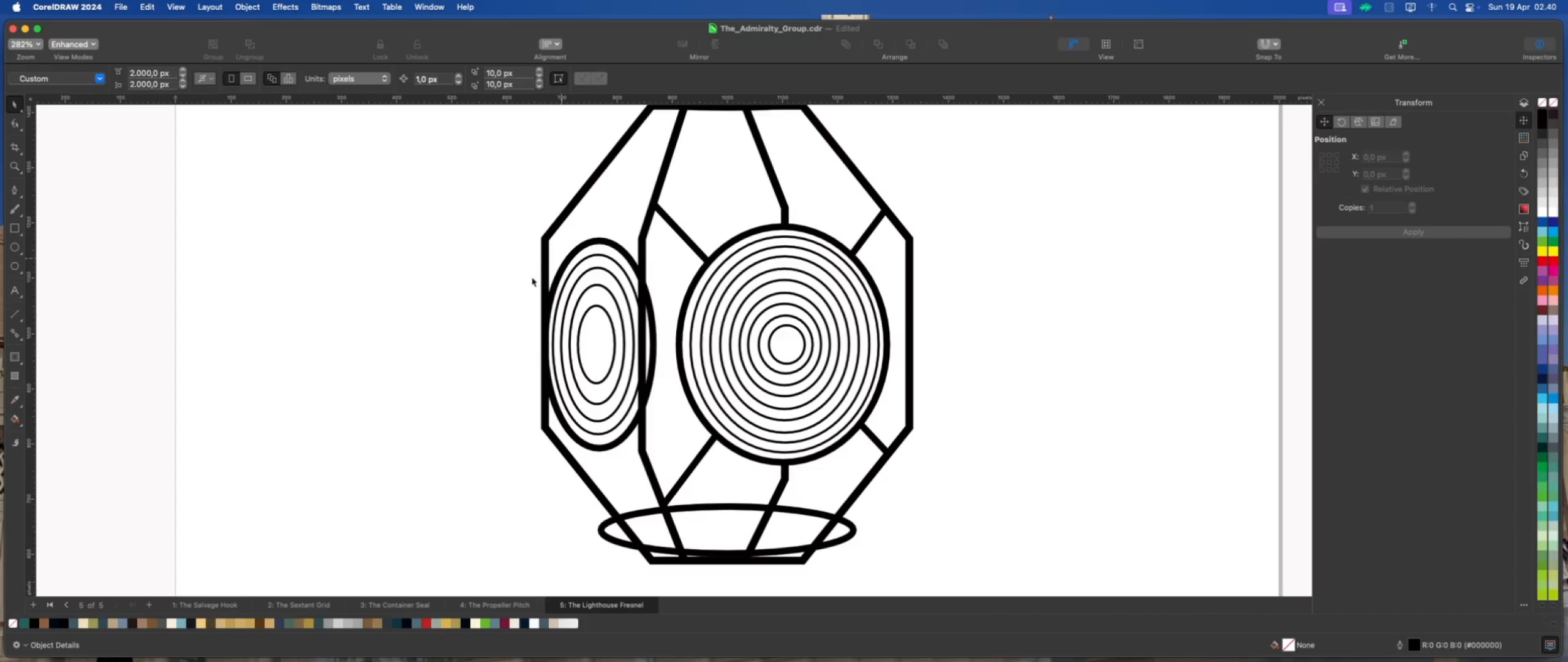 
scroll: coordinate [647, 311], scroll_direction: down, amount: 1.0
 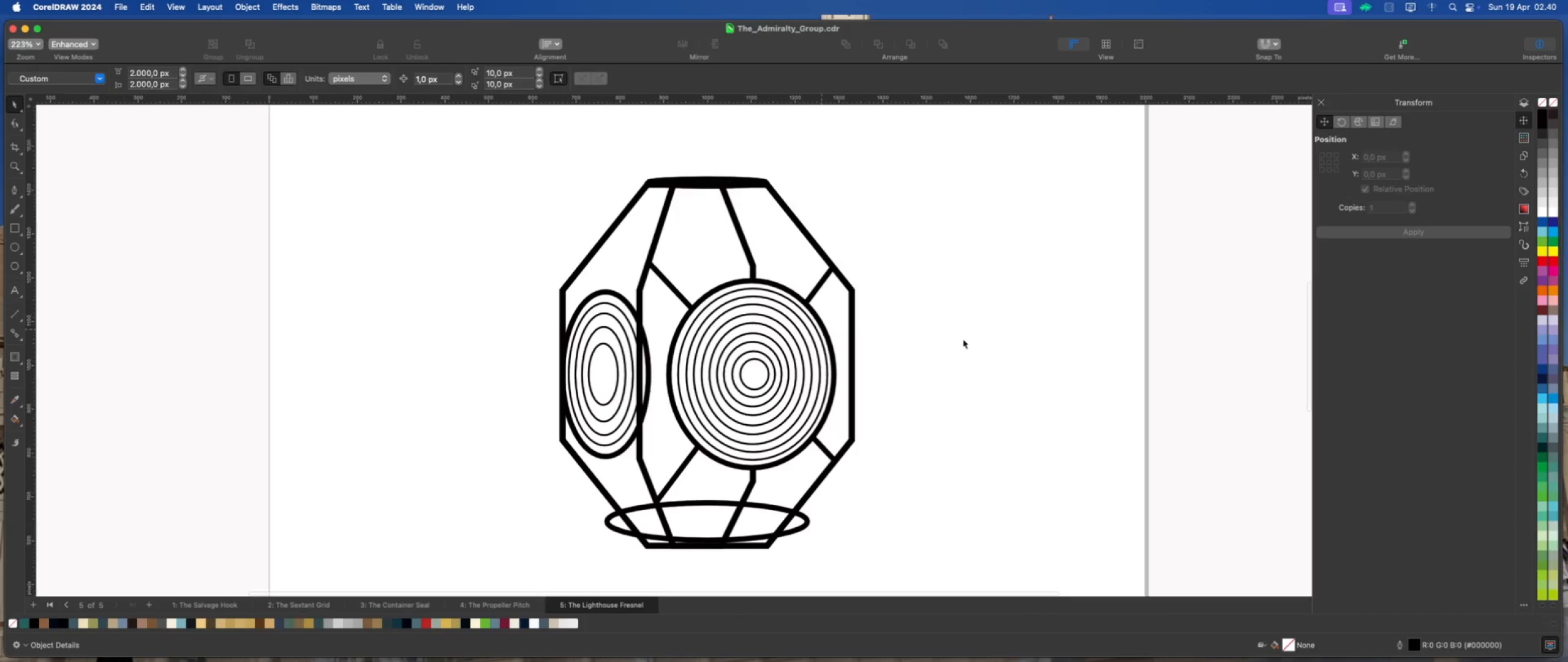 
left_click([1001, 339])
 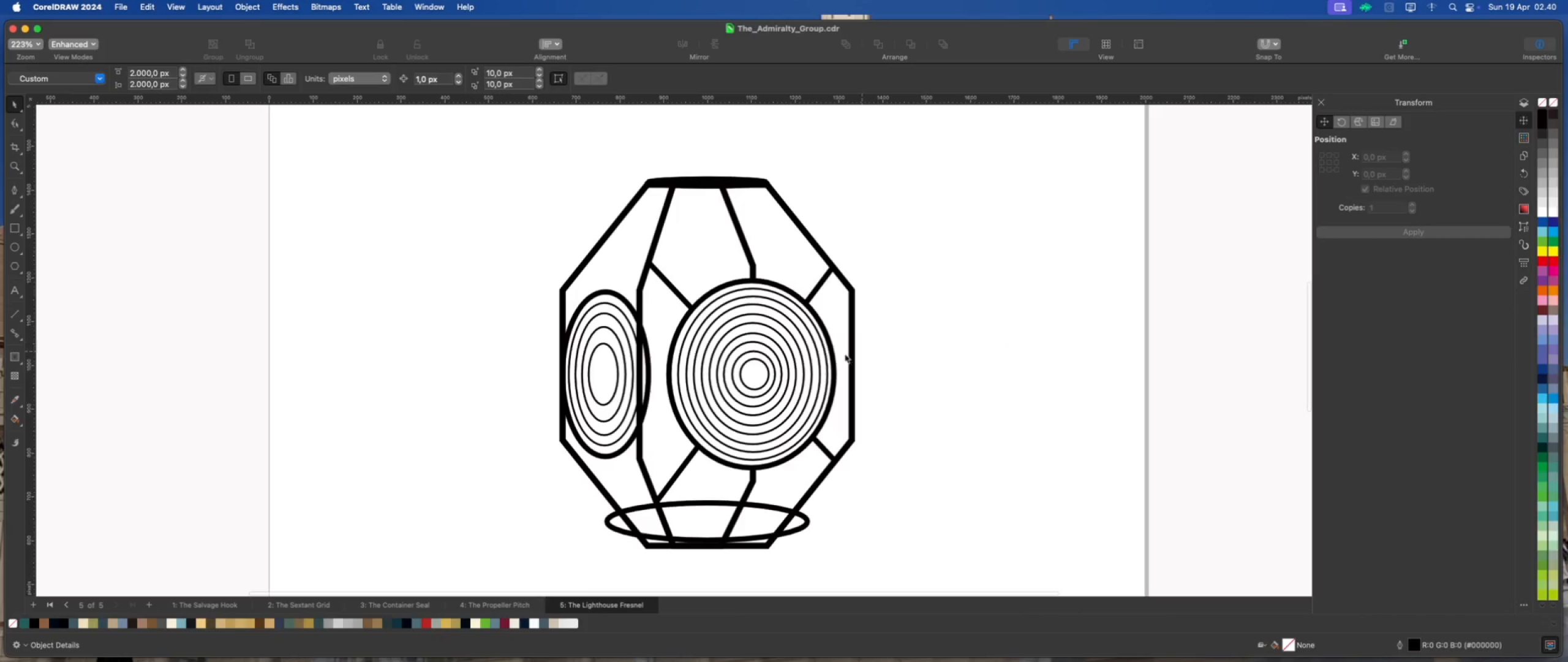 
scroll: coordinate [783, 362], scroll_direction: up, amount: 1.0
 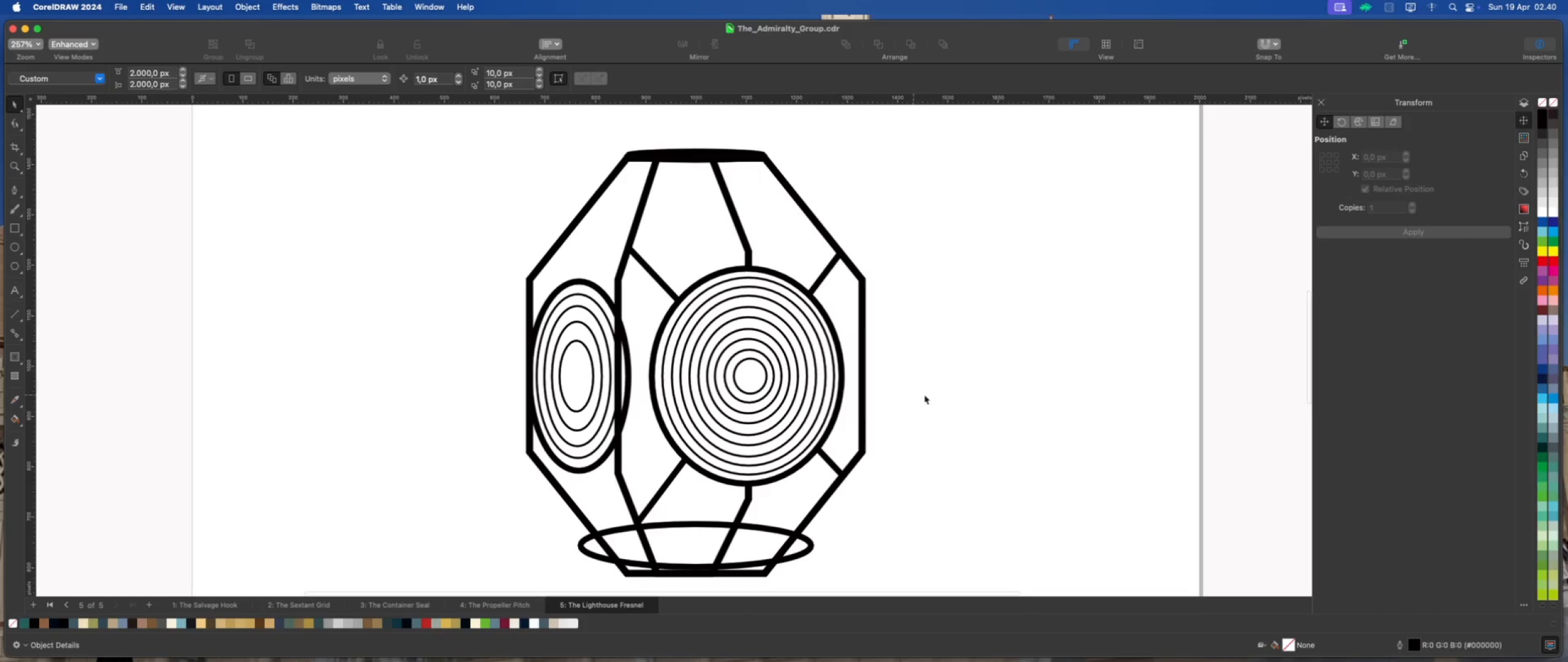 
left_click([959, 395])
 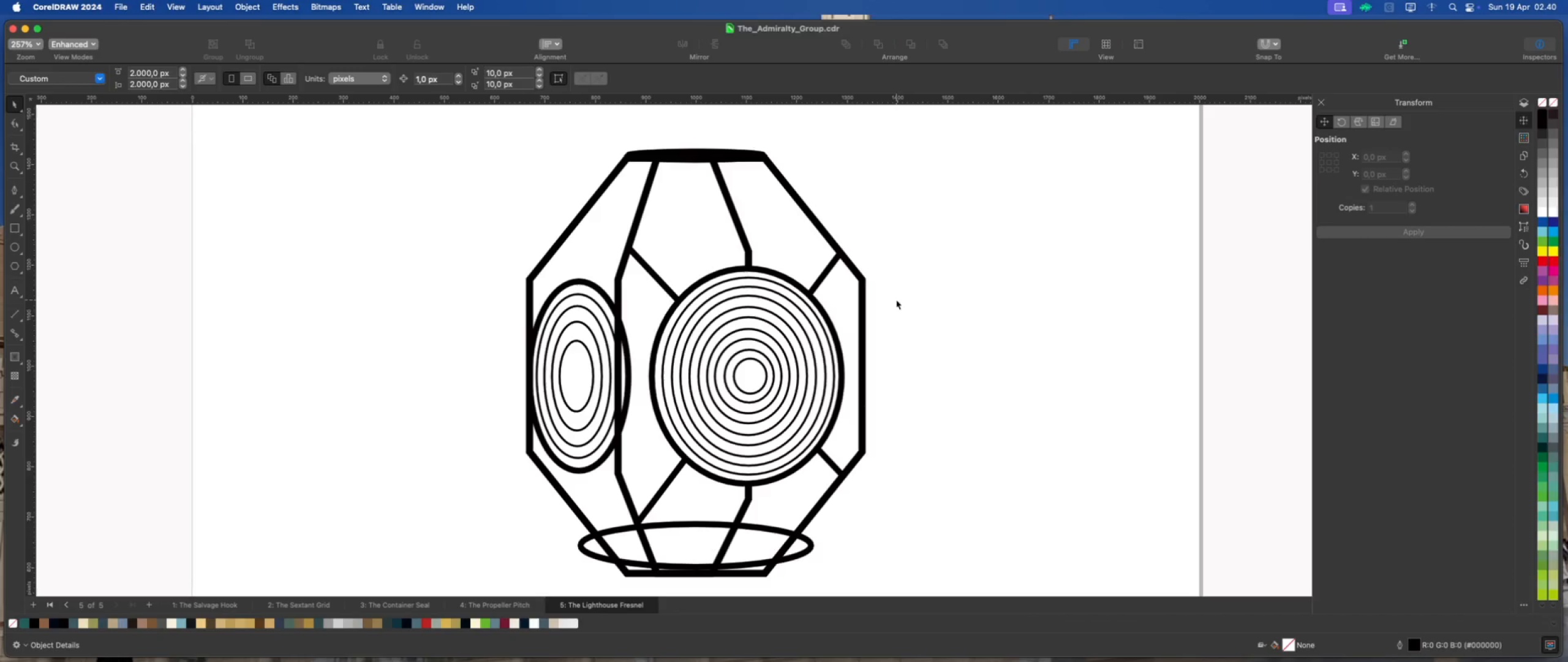 
scroll: coordinate [893, 285], scroll_direction: down, amount: 1.0
 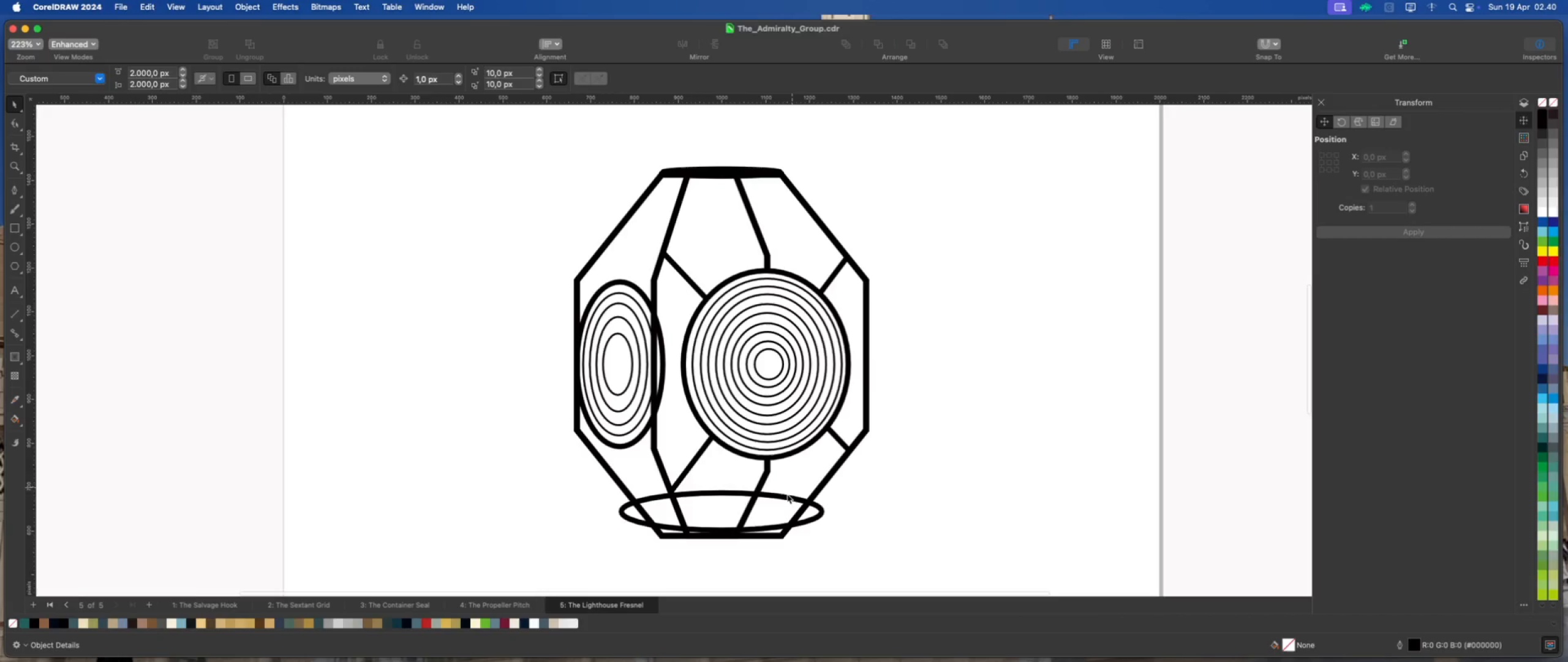 
scroll: coordinate [783, 536], scroll_direction: up, amount: 3.0
 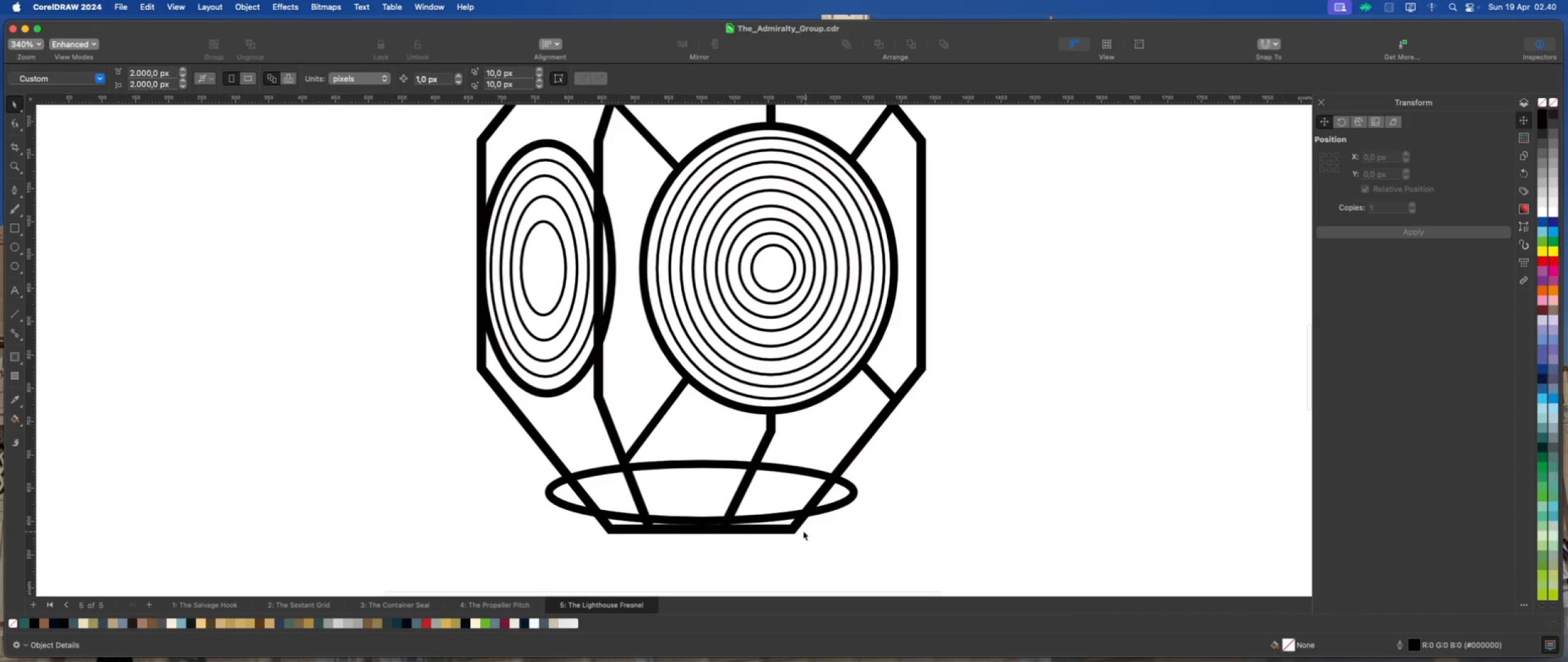 
left_click([796, 527])
 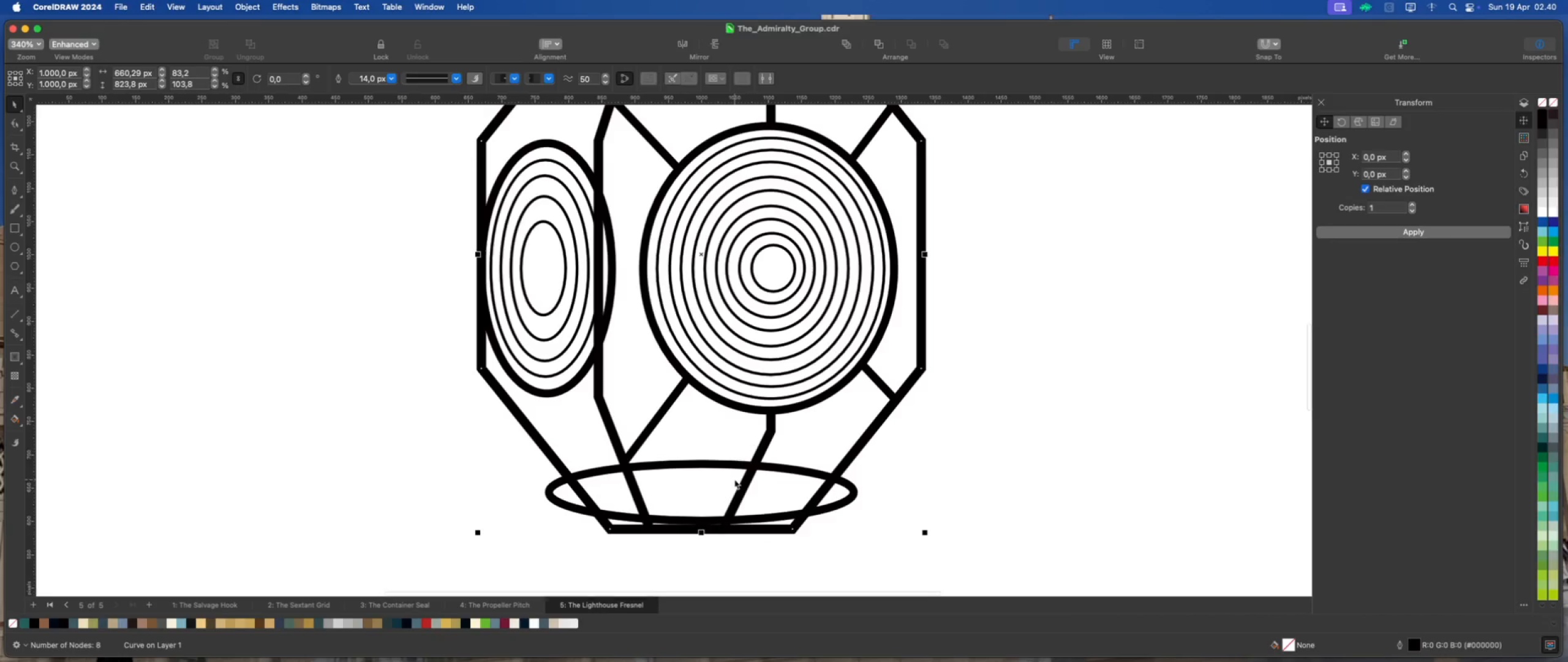 
left_click([741, 481])
 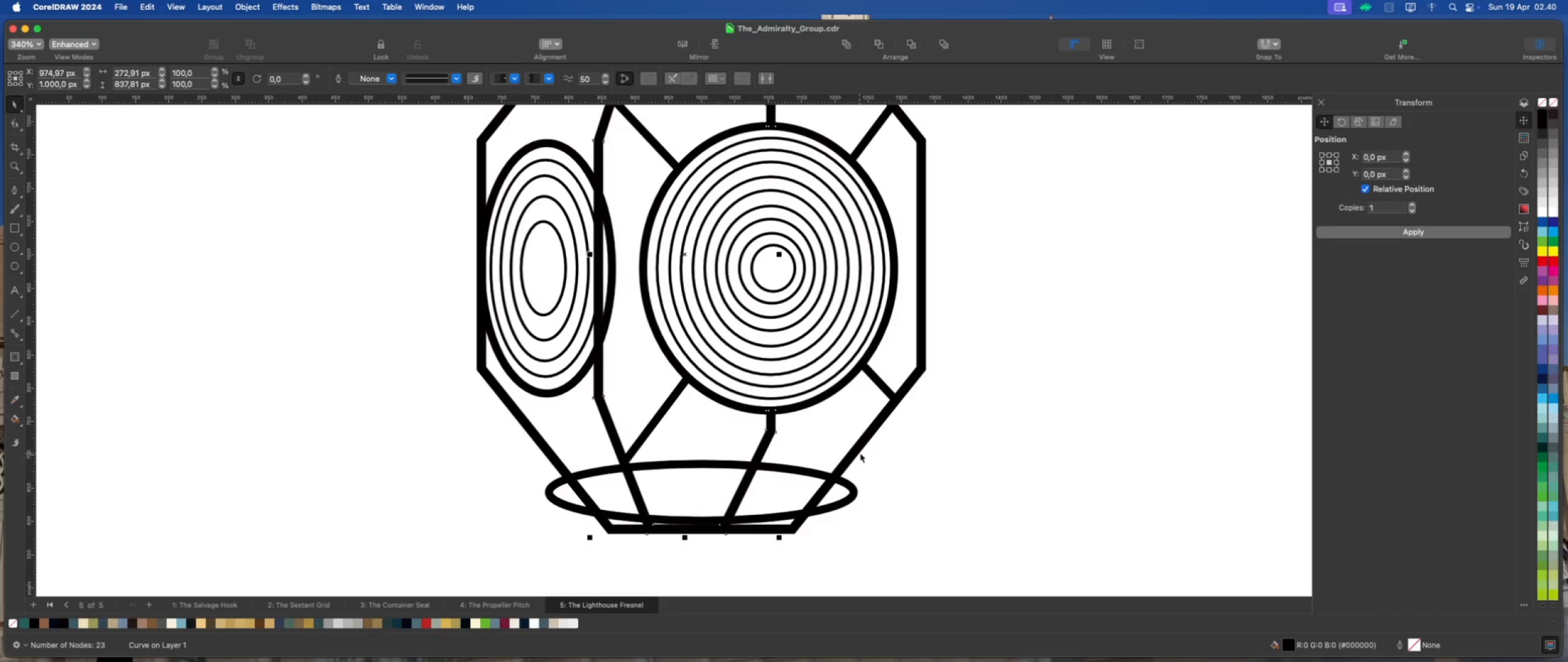 
left_click([858, 447])
 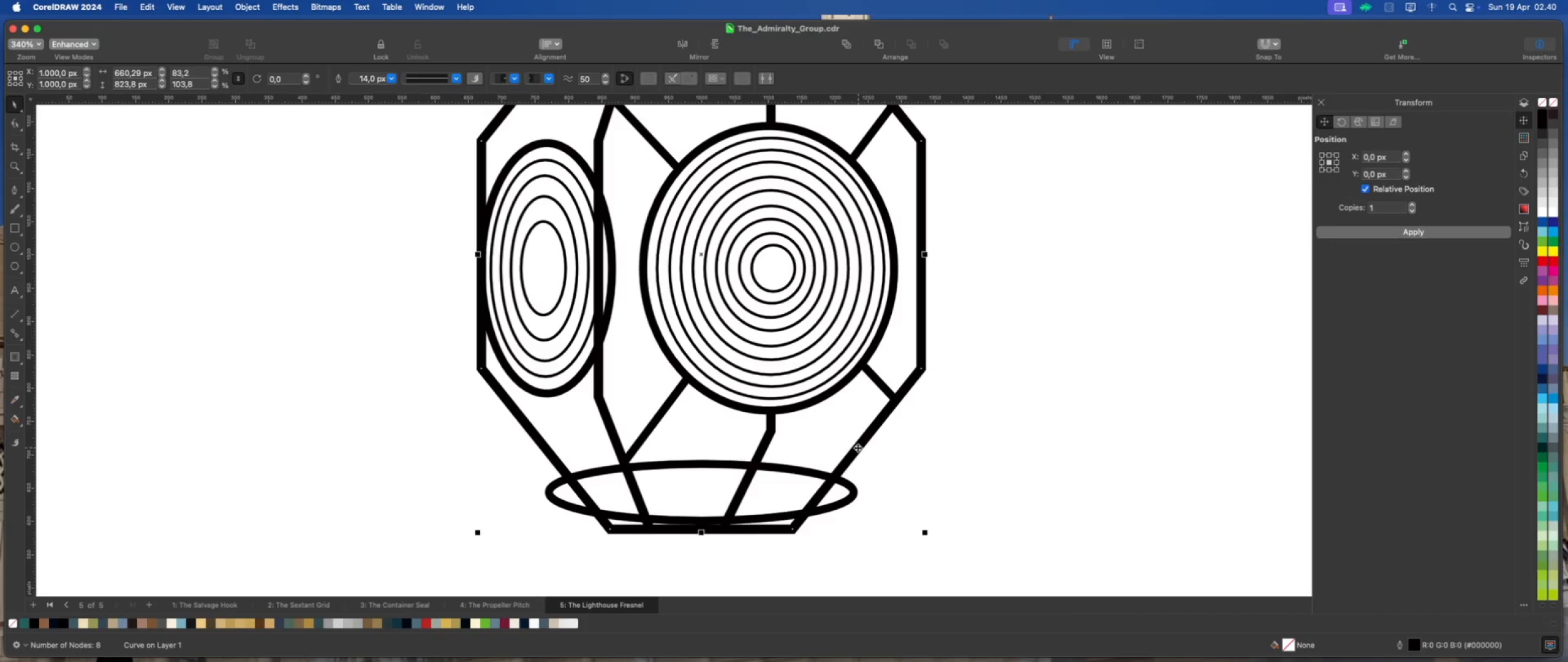 
scroll: coordinate [852, 447], scroll_direction: down, amount: 2.0
 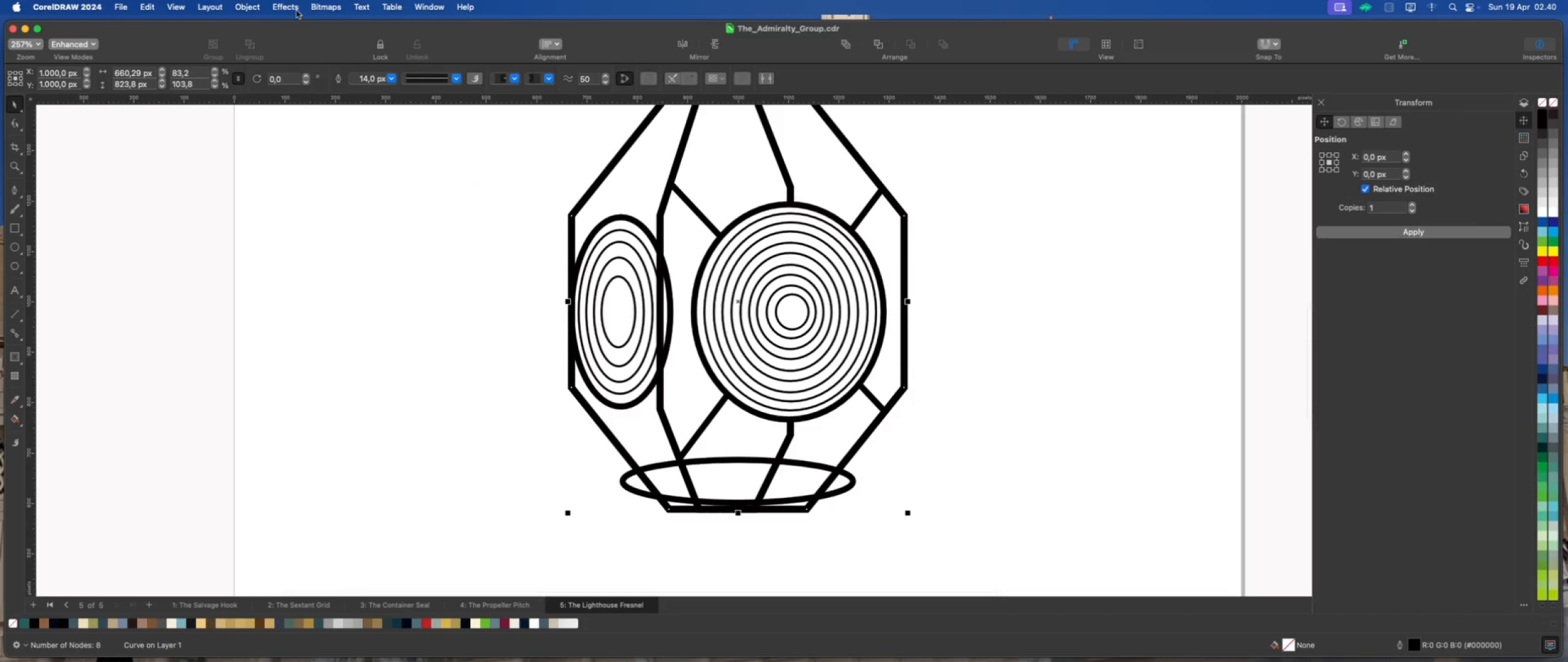 
left_click([252, 9])
 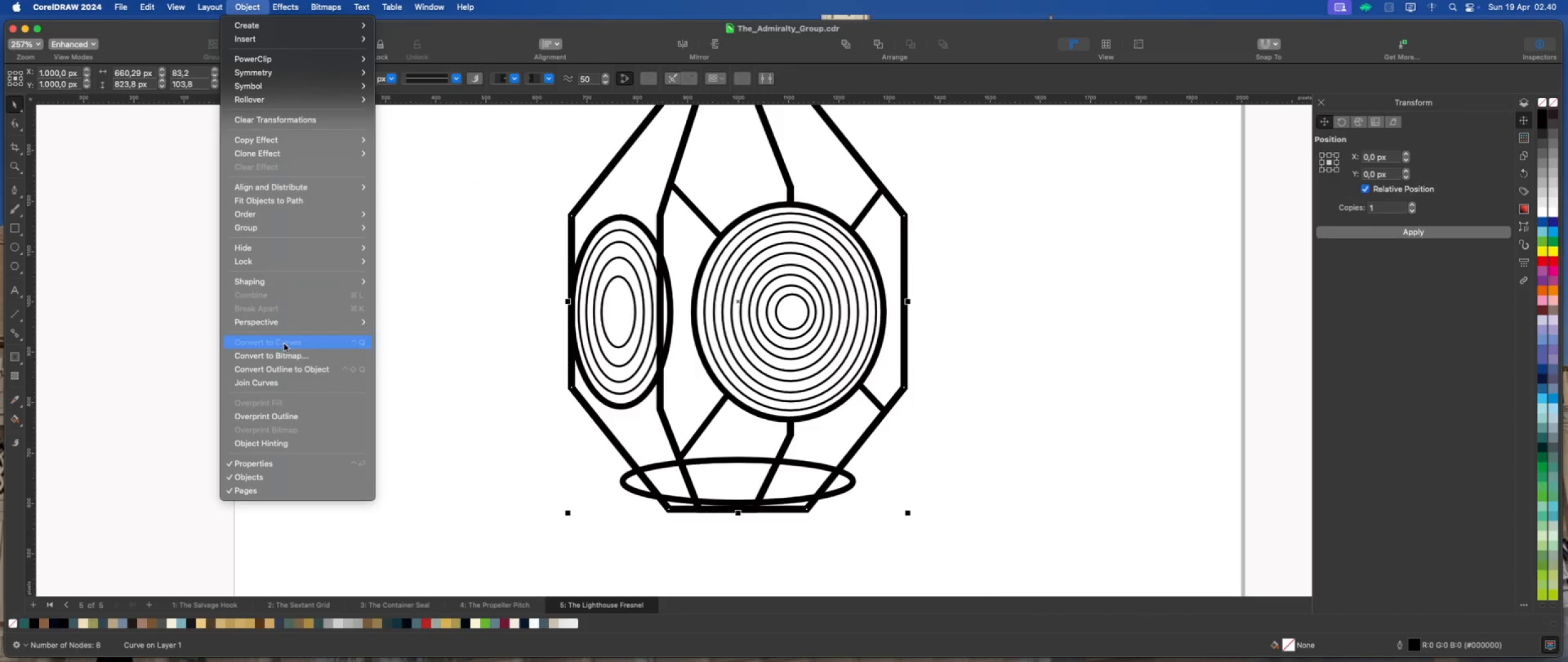 
left_click([300, 370])
 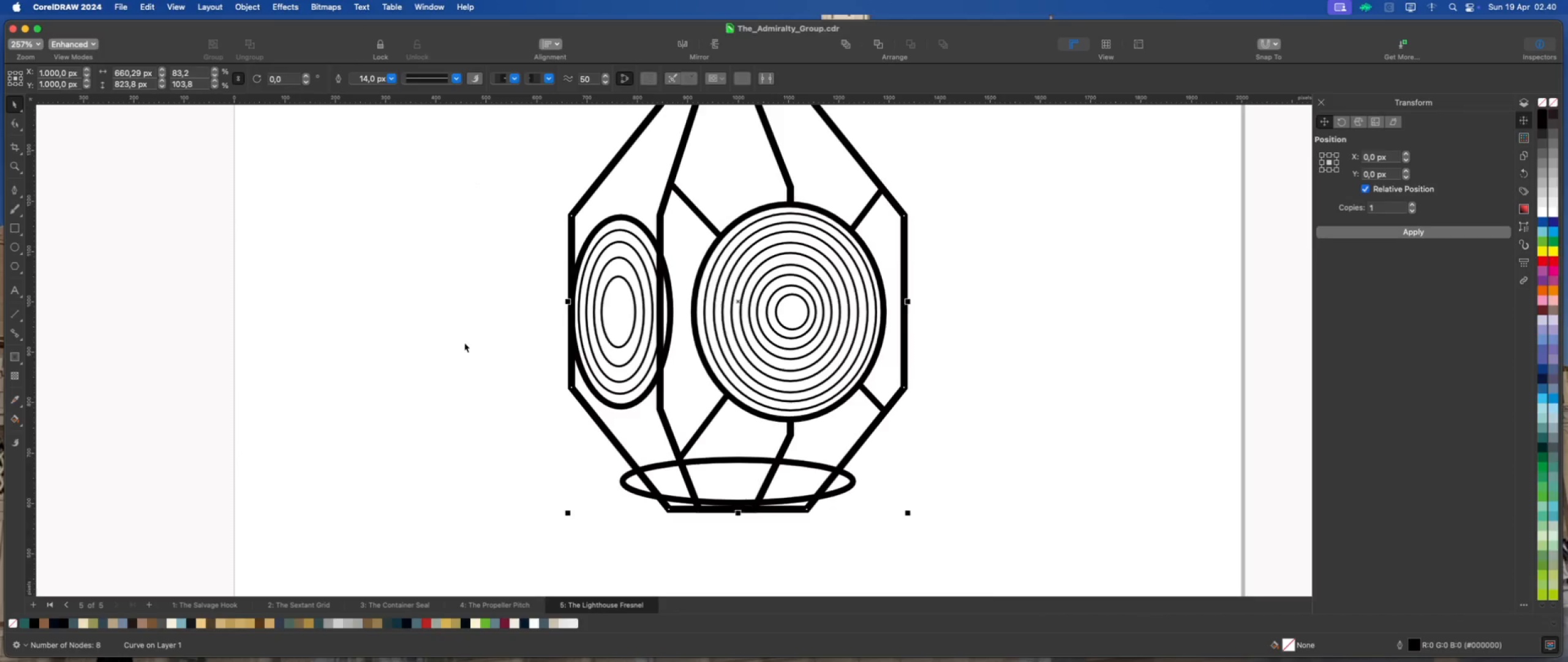 
left_click([465, 342])
 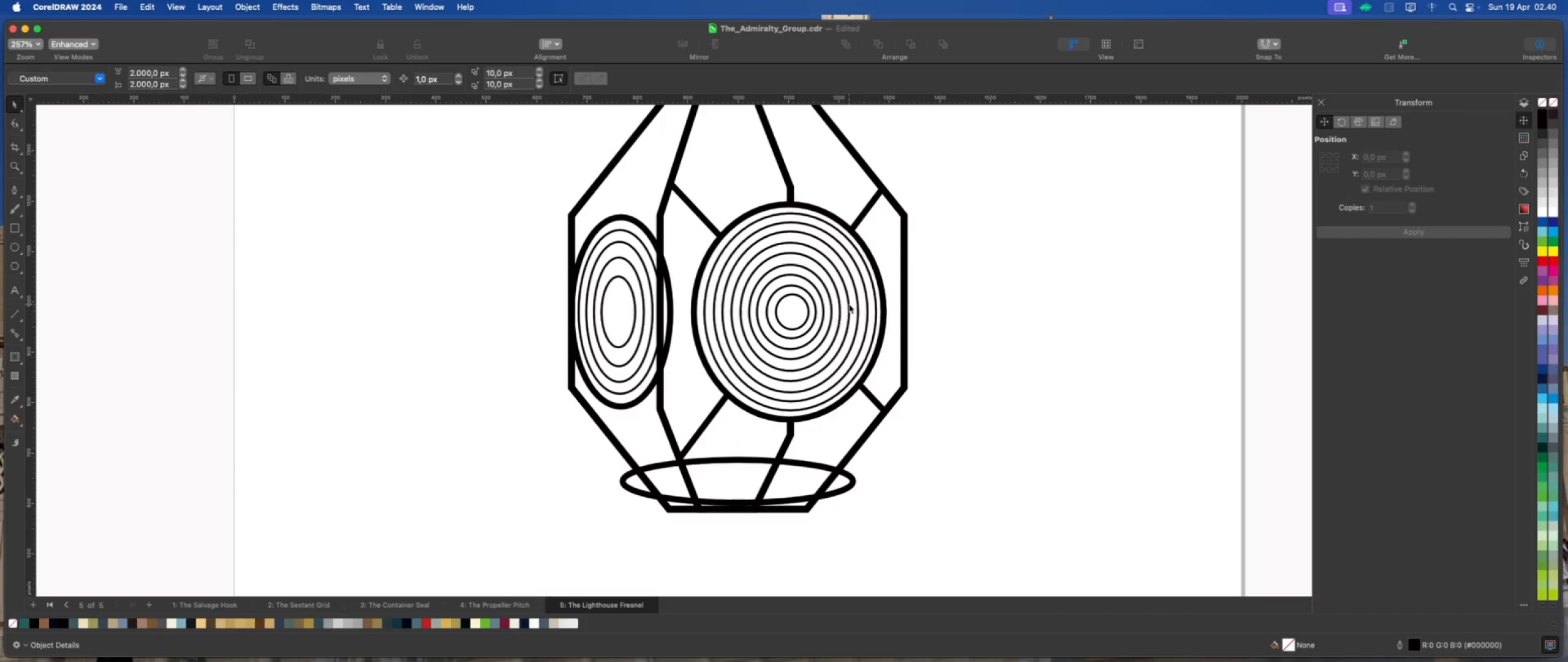 
scroll: coordinate [849, 303], scroll_direction: up, amount: 1.0
 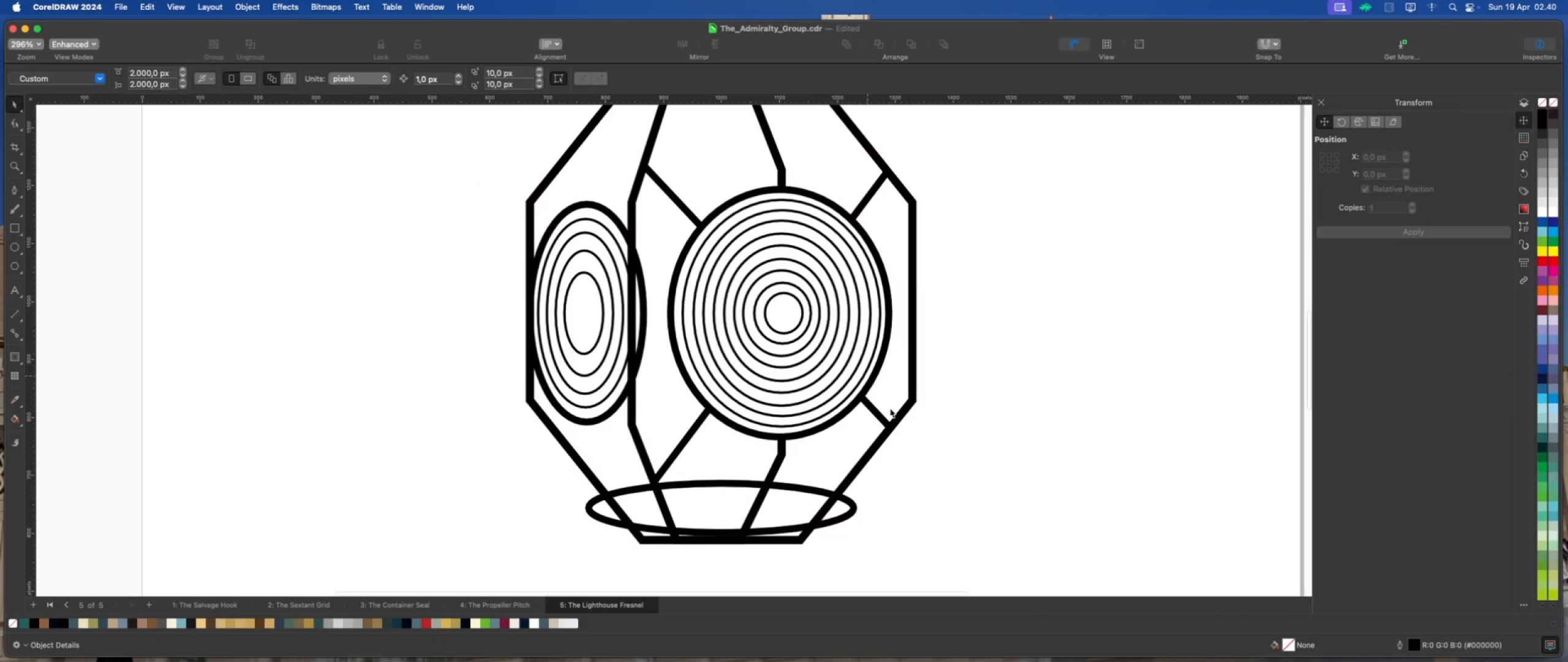 
left_click([922, 432])
 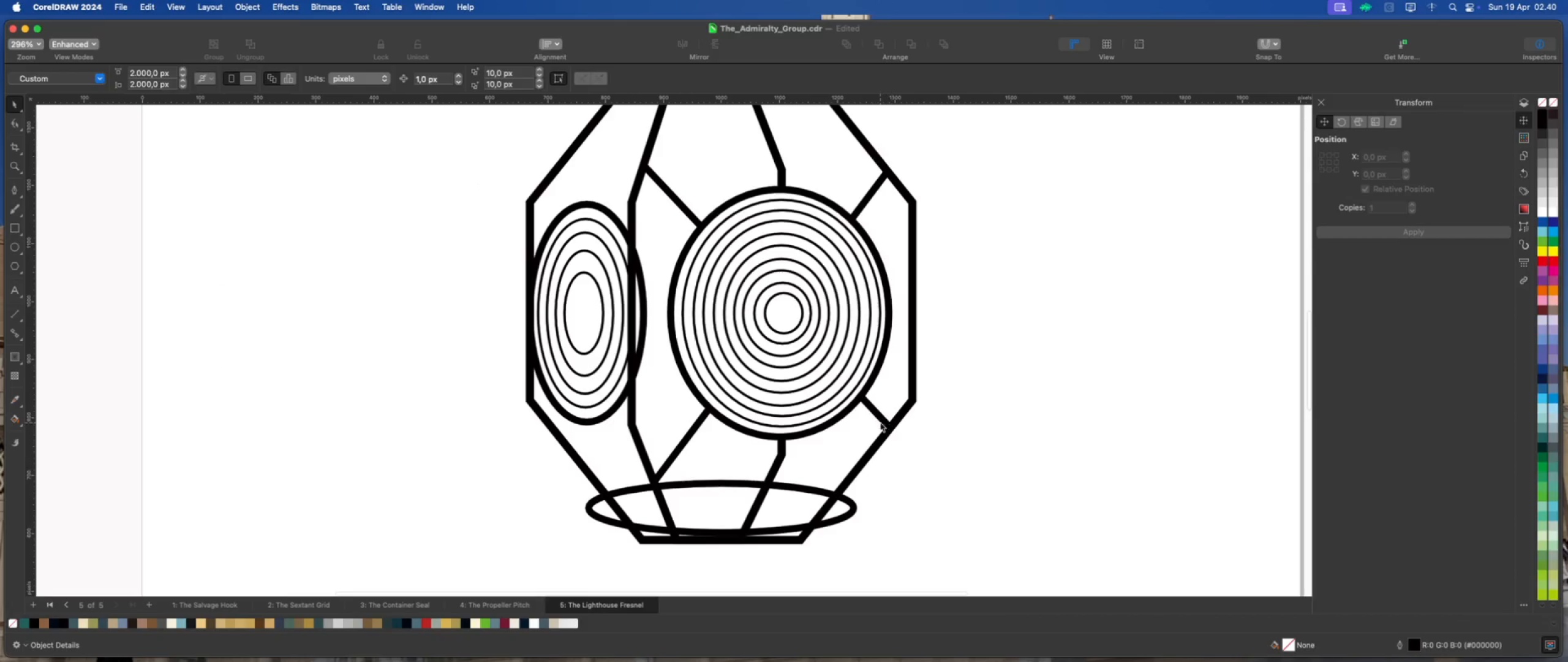 
left_click([880, 421])
 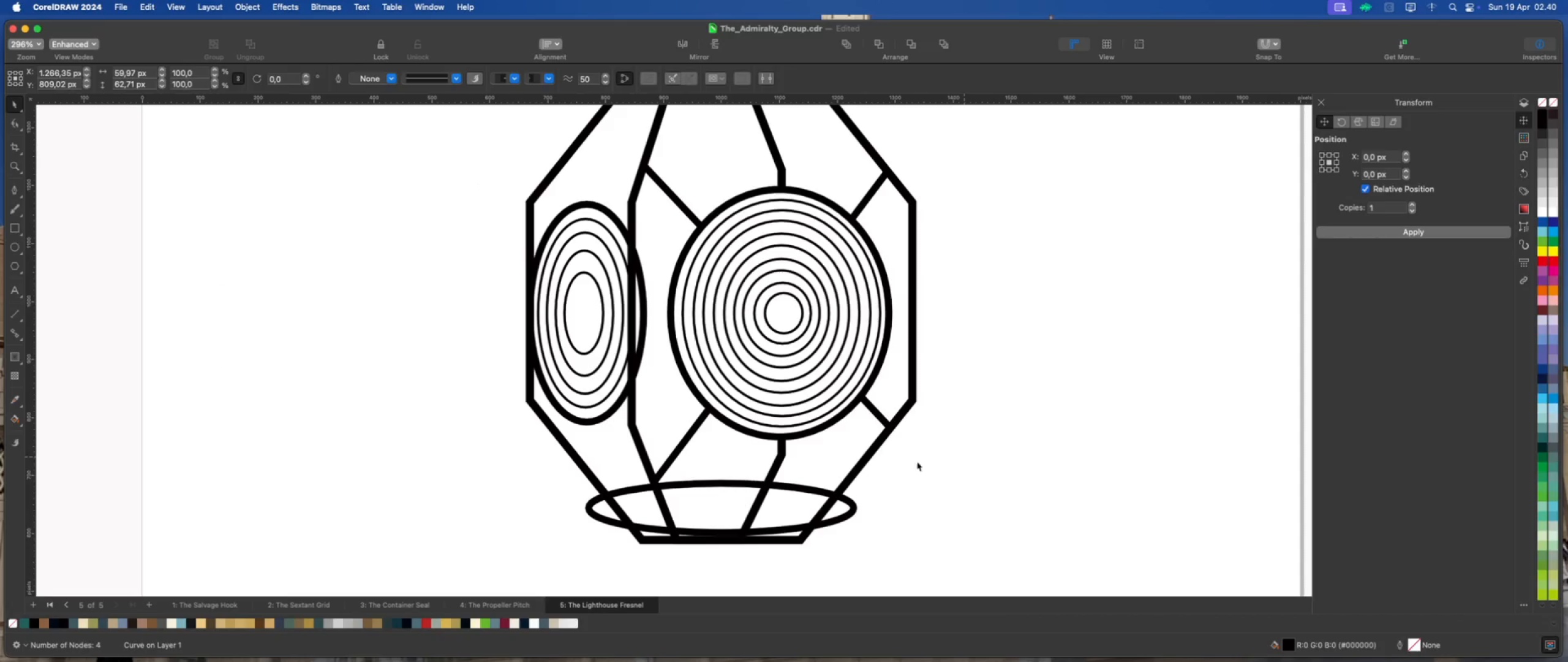 
scroll: coordinate [879, 458], scroll_direction: up, amount: 1.0
 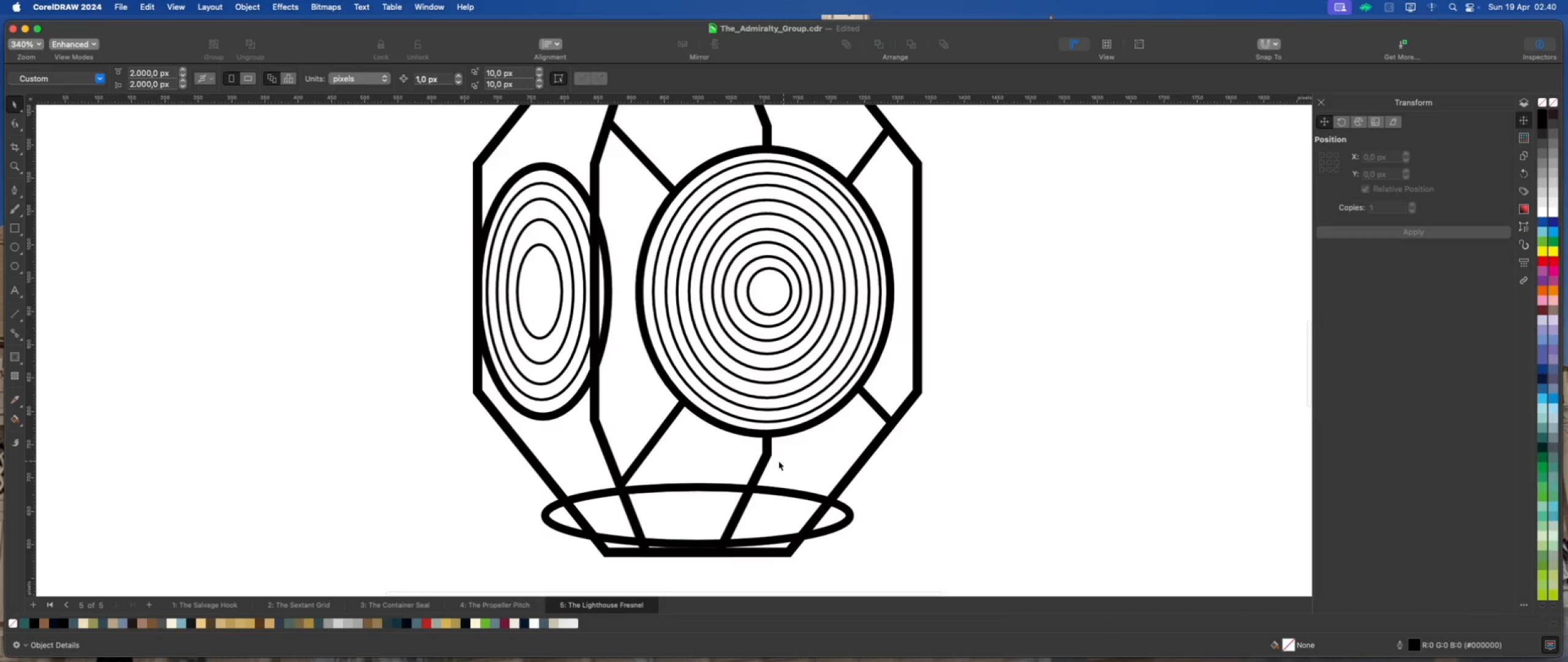 
left_click([769, 461])
 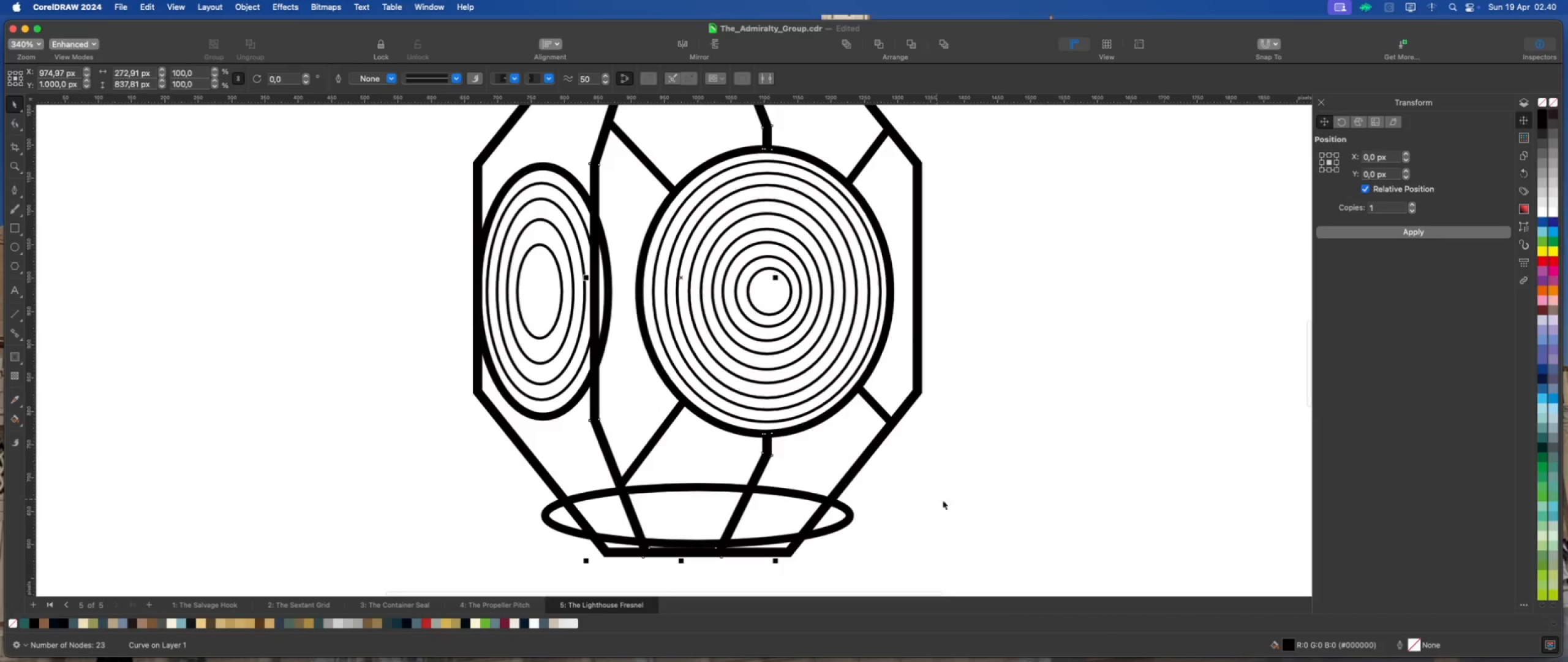 
left_click([951, 501])
 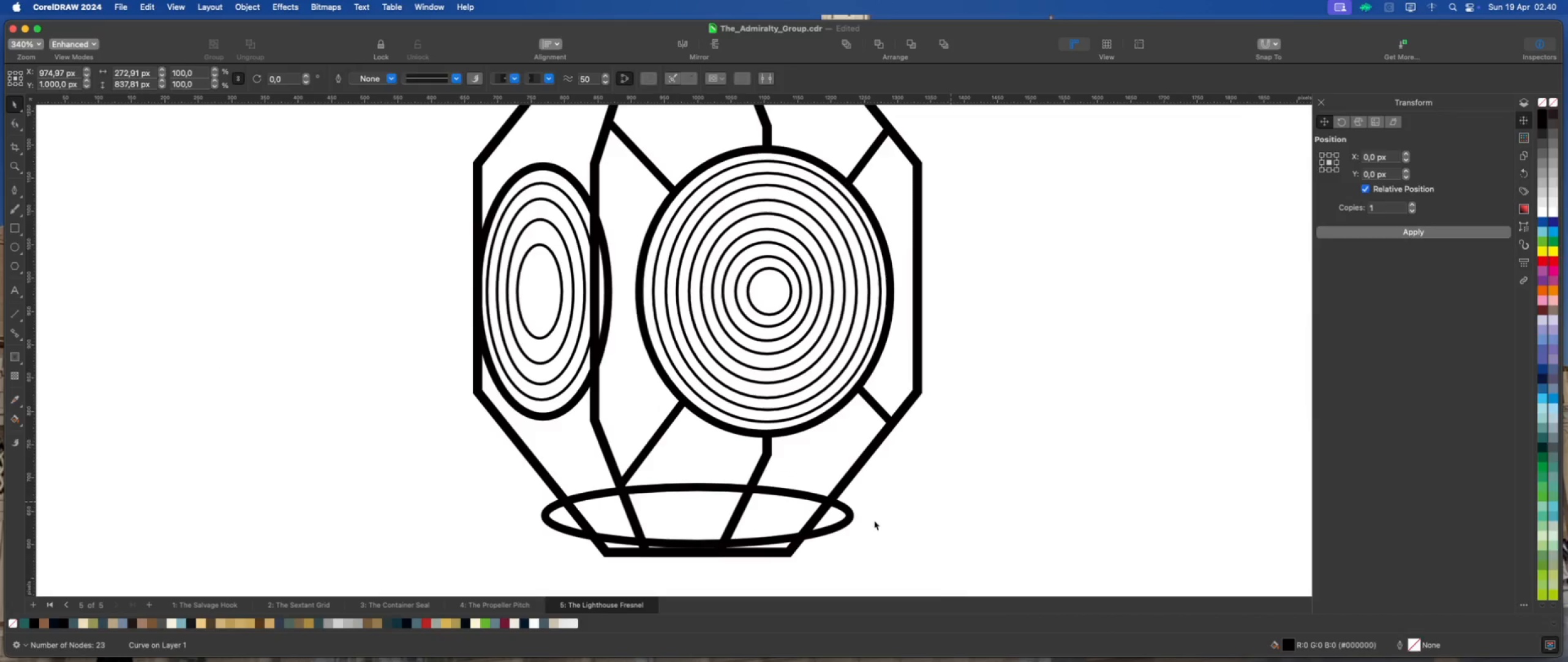 
scroll: coordinate [839, 524], scroll_direction: up, amount: 1.0
 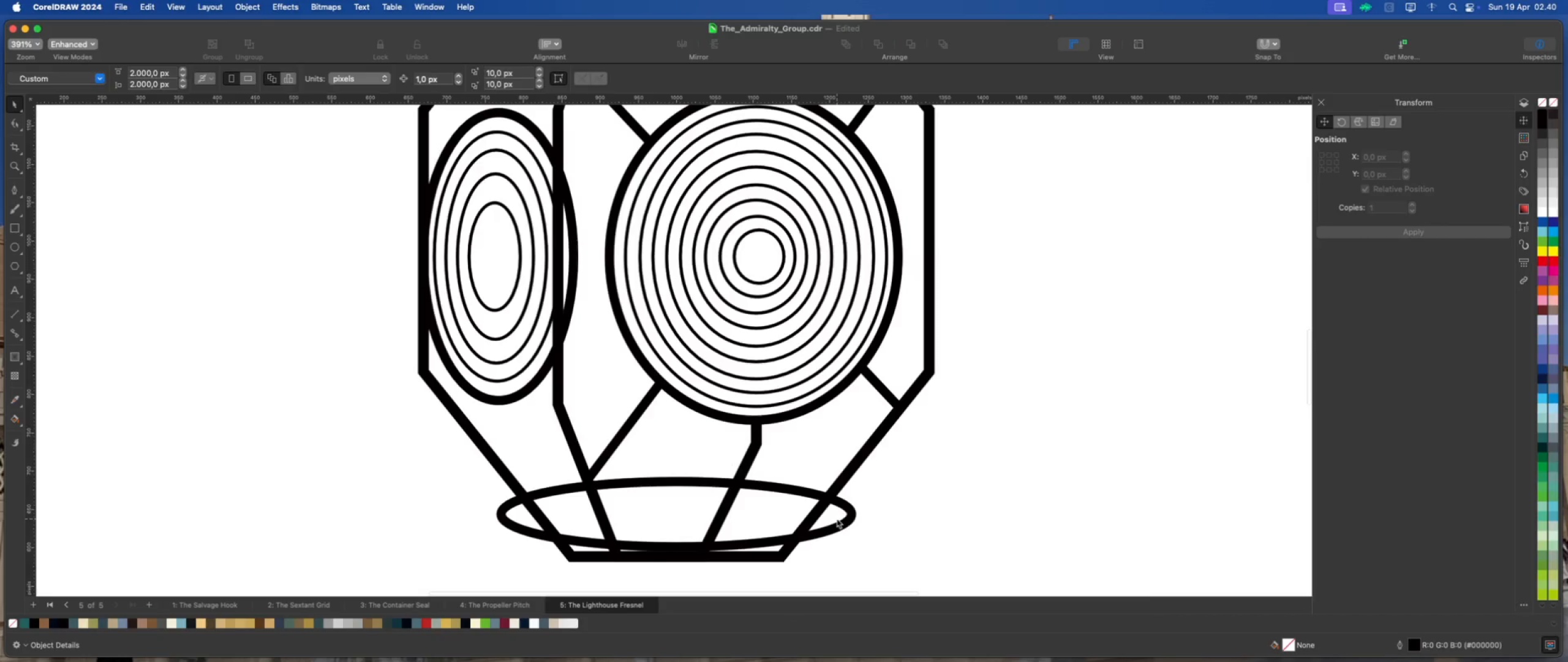 
left_click([839, 524])
 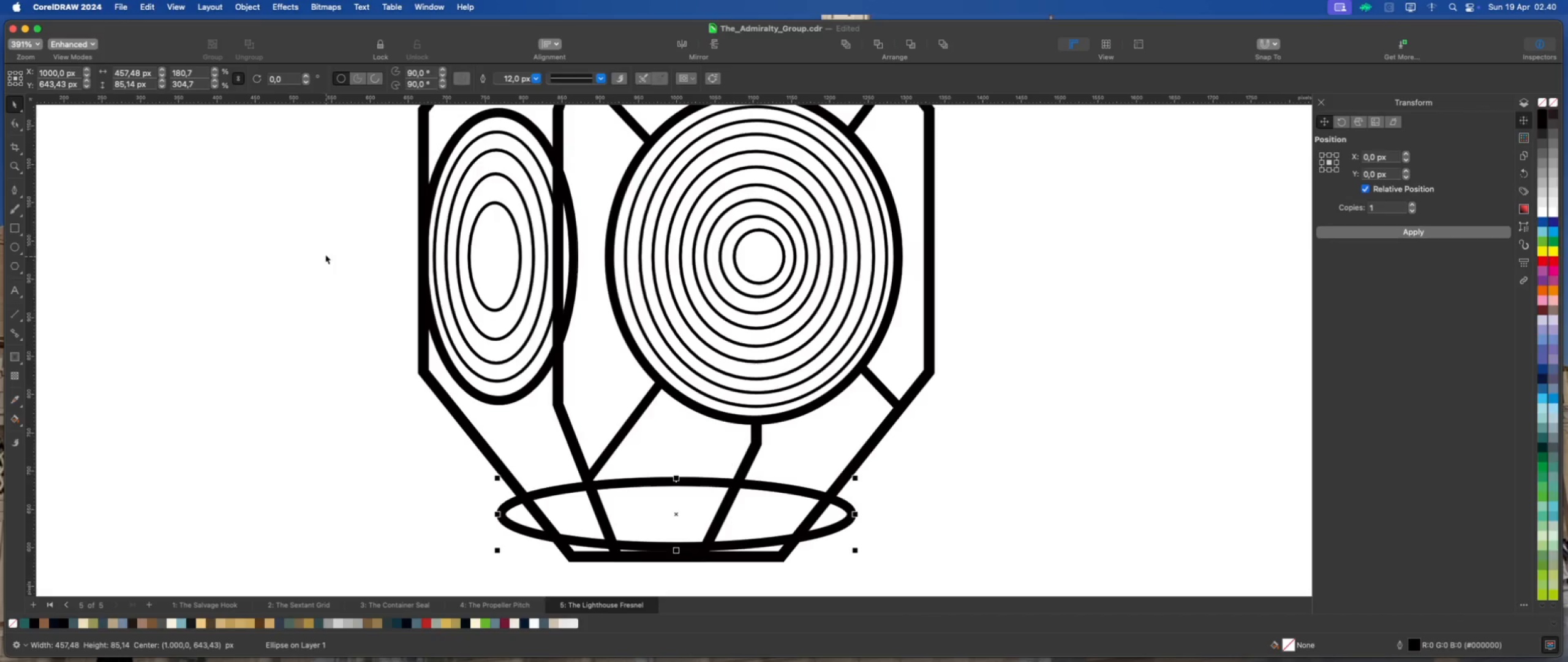 
left_click([532, 80])
 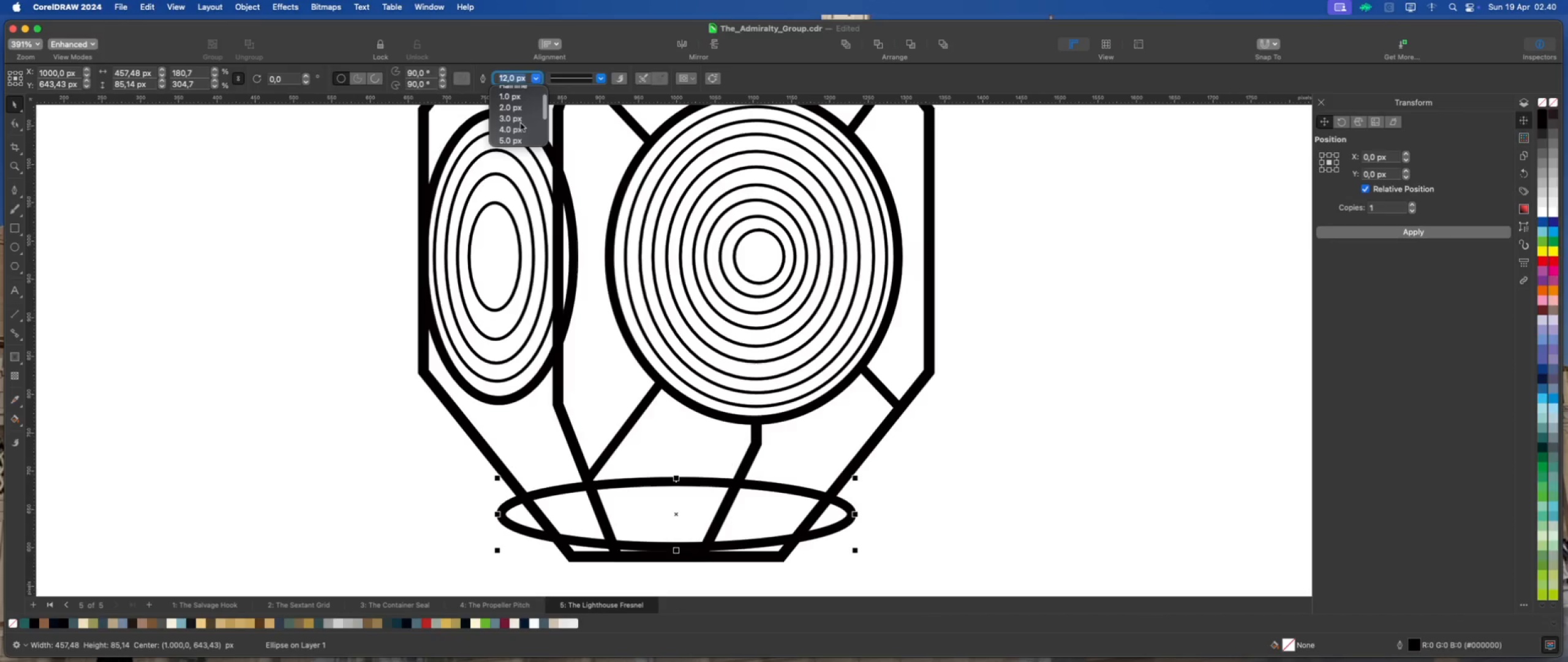 
left_click([519, 129])
 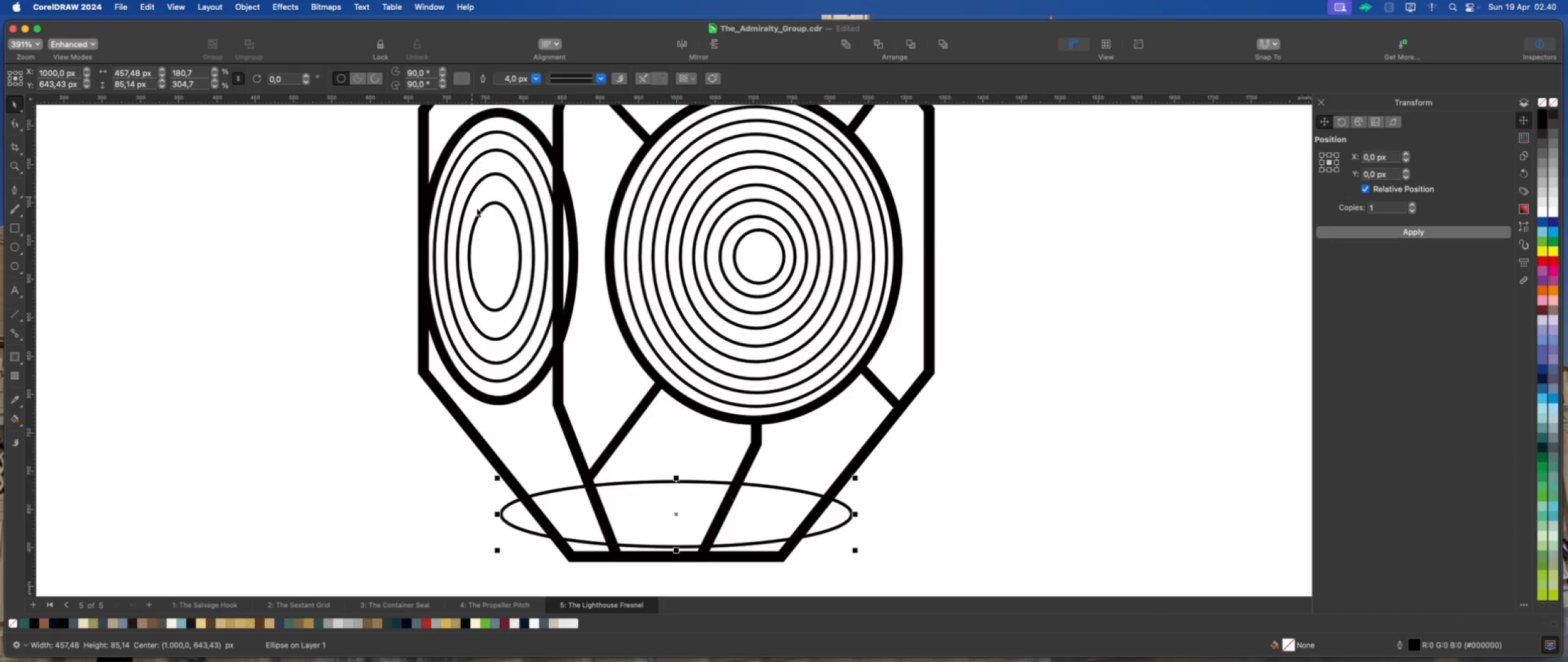 
scroll: coordinate [734, 259], scroll_direction: down, amount: 2.0
 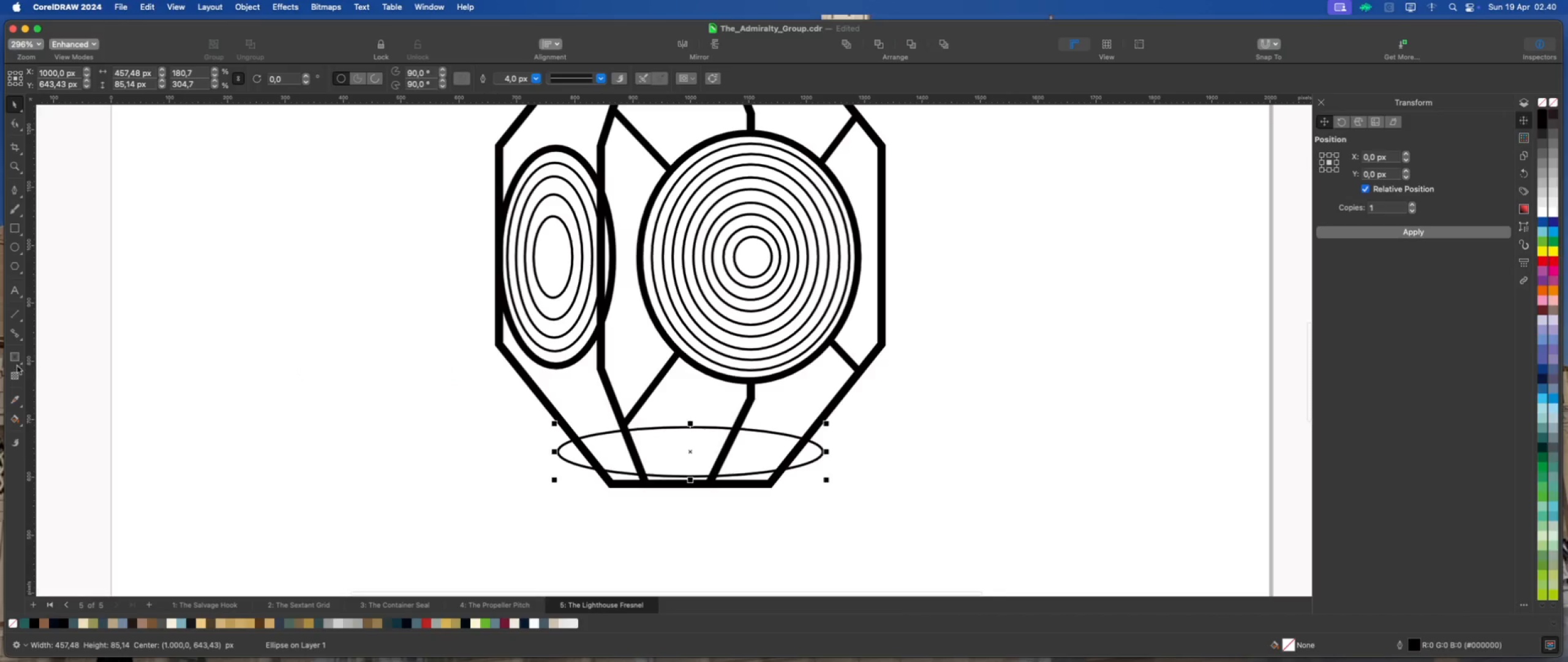 
left_click([12, 360])
 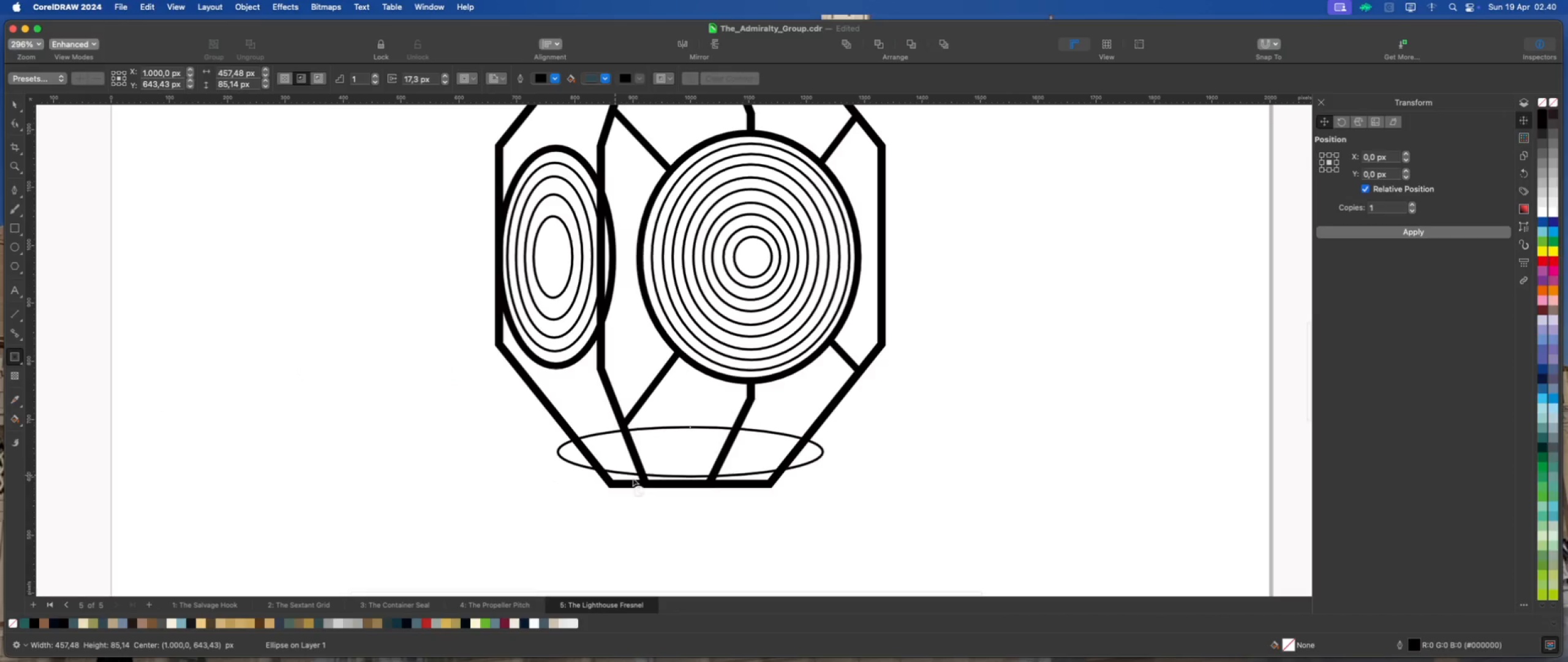 
scroll: coordinate [694, 463], scroll_direction: up, amount: 2.0
 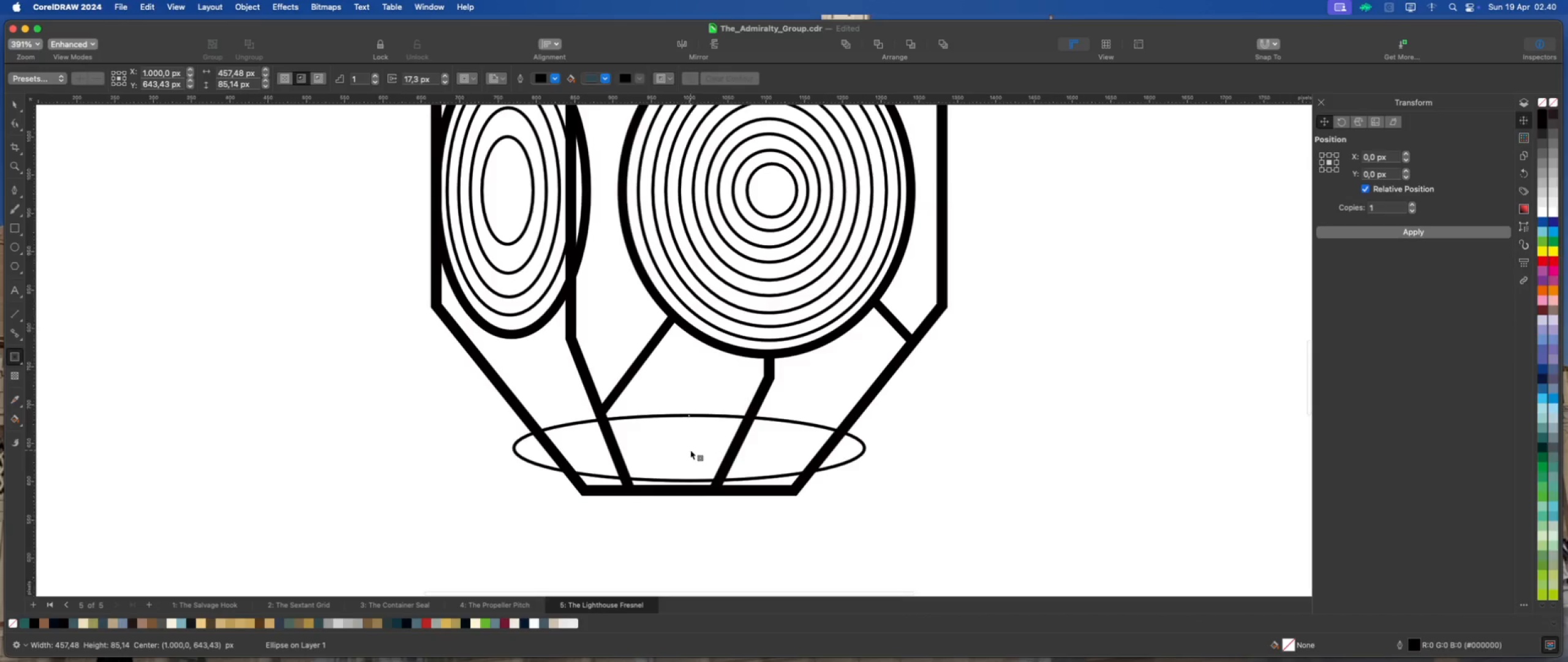 
left_click_drag(start_coordinate=[690, 449], to_coordinate=[688, 482])
 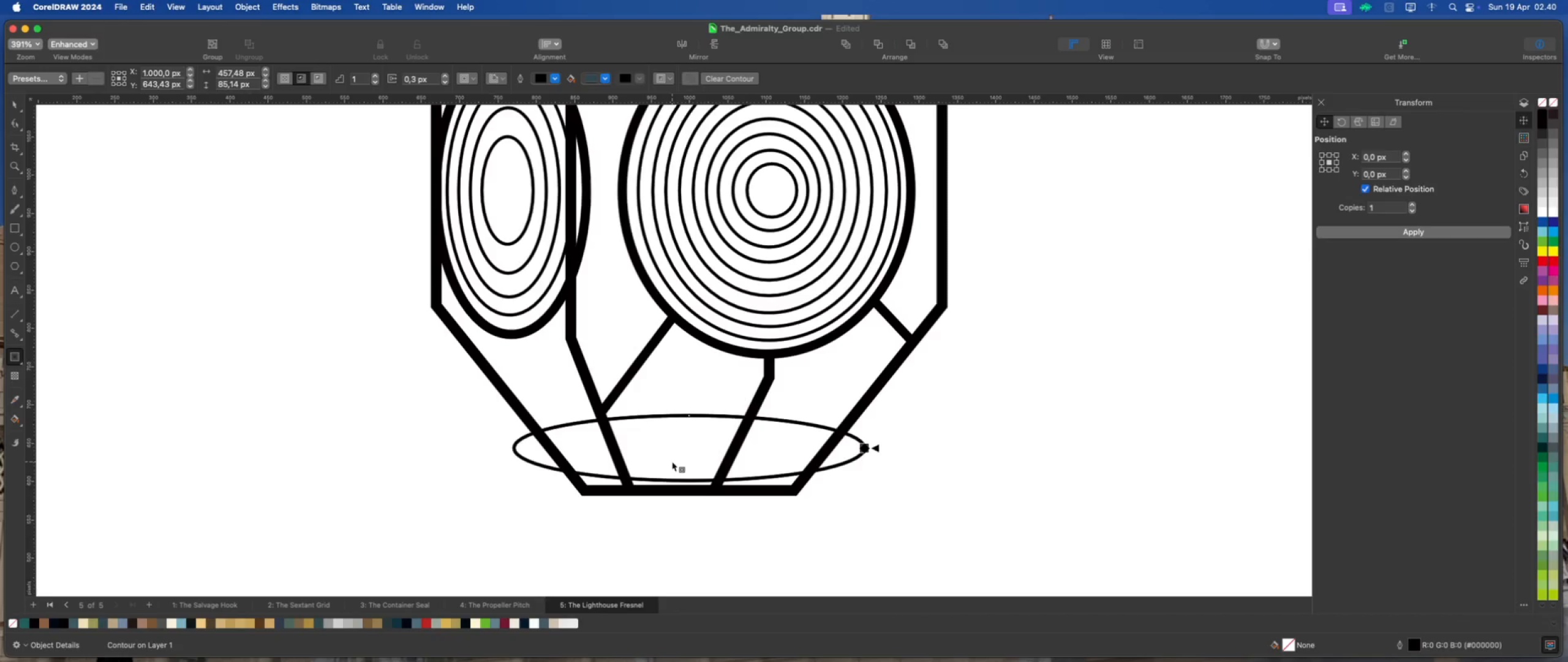 
hold_key(key=ShiftLeft, duration=4.24)
 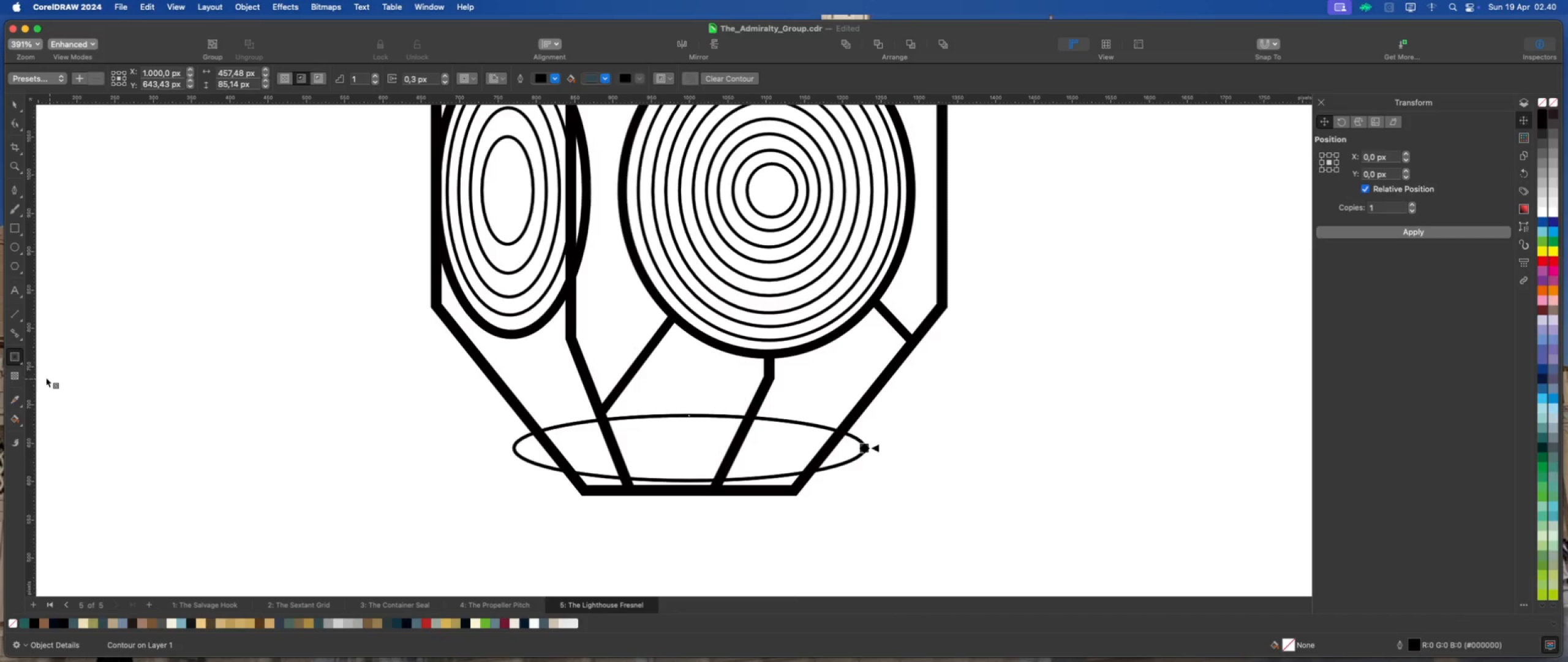 
left_click([21, 365])
 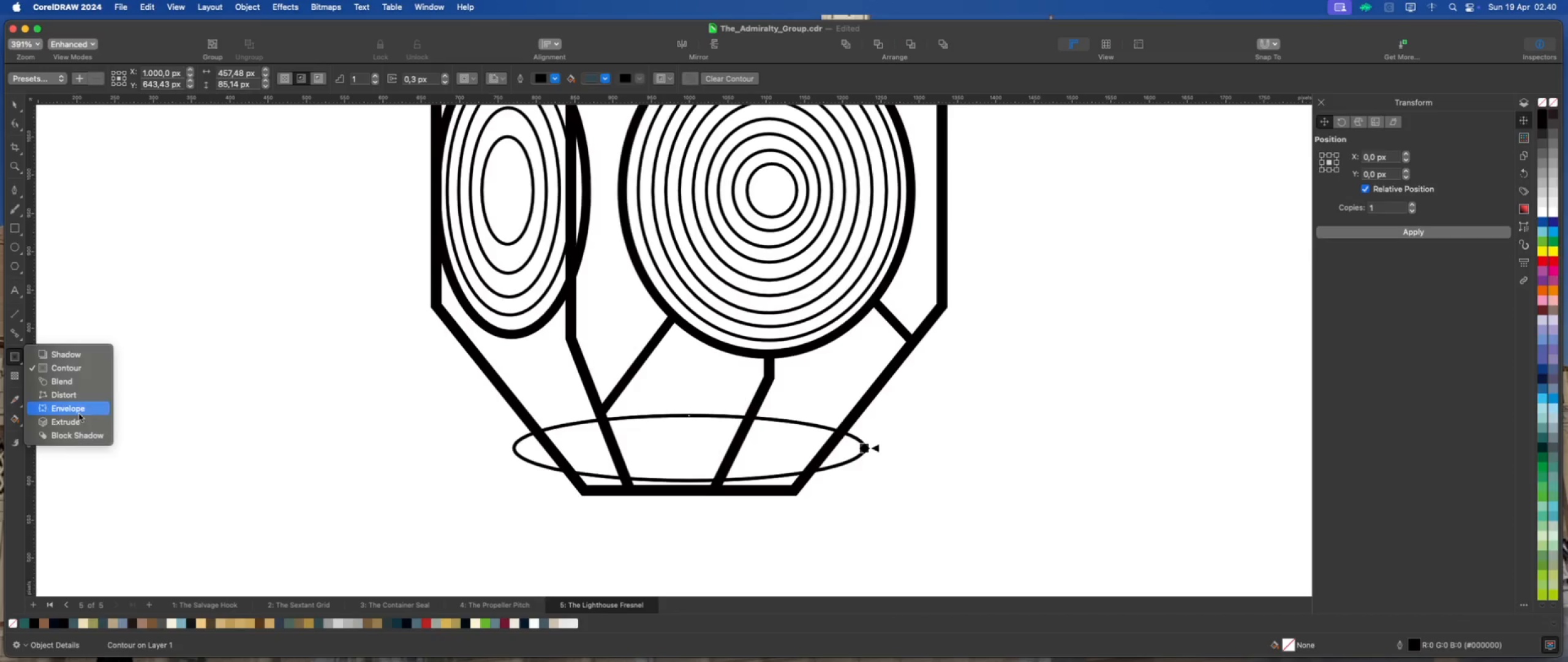 
left_click([175, 373])
 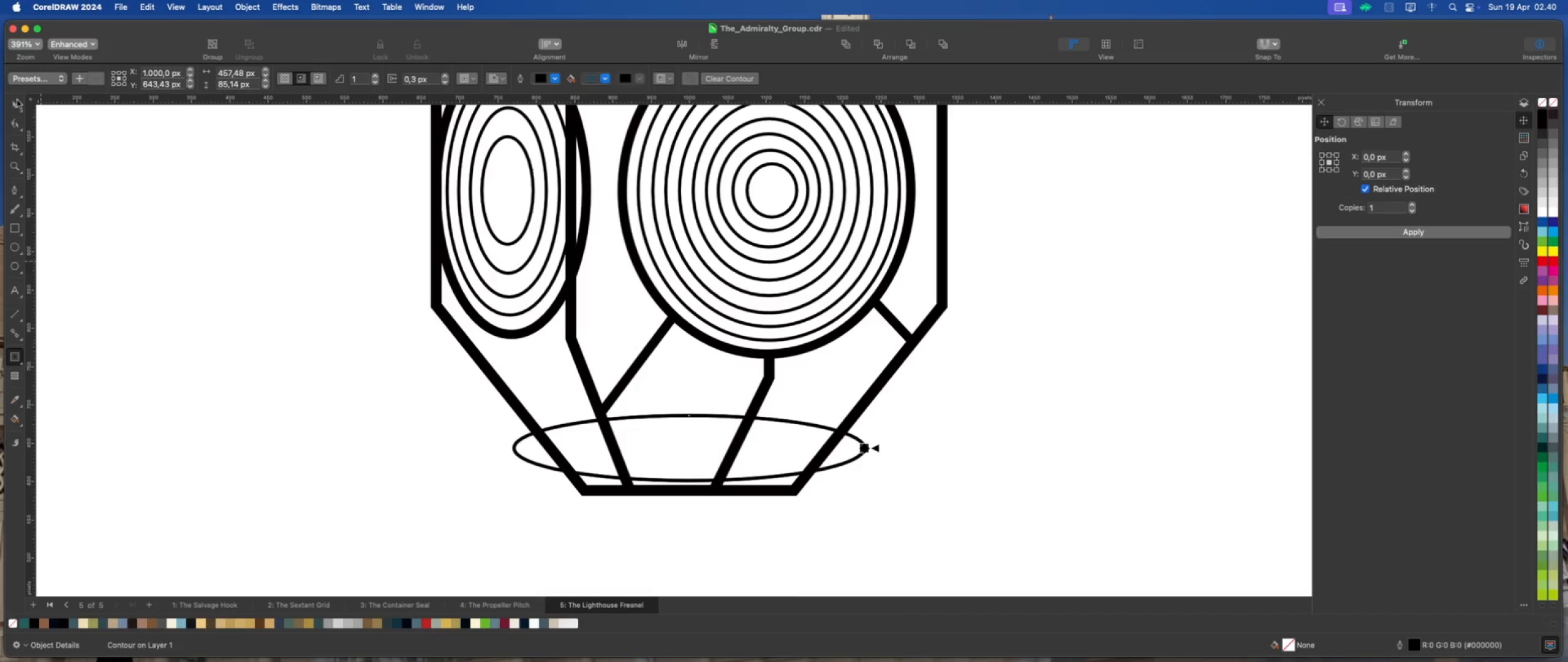 
left_click_drag(start_coordinate=[221, 254], to_coordinate=[225, 261])
 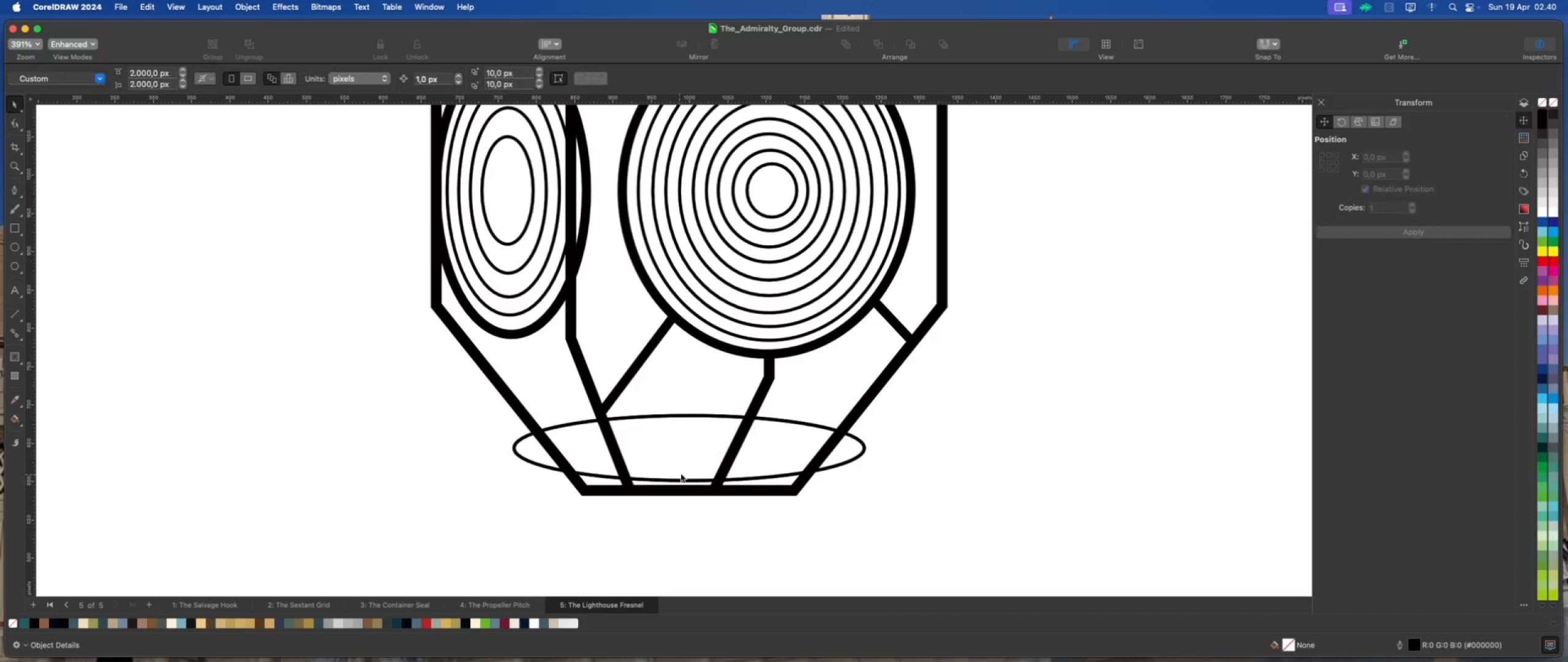 
left_click_drag(start_coordinate=[690, 450], to_coordinate=[626, 429])
 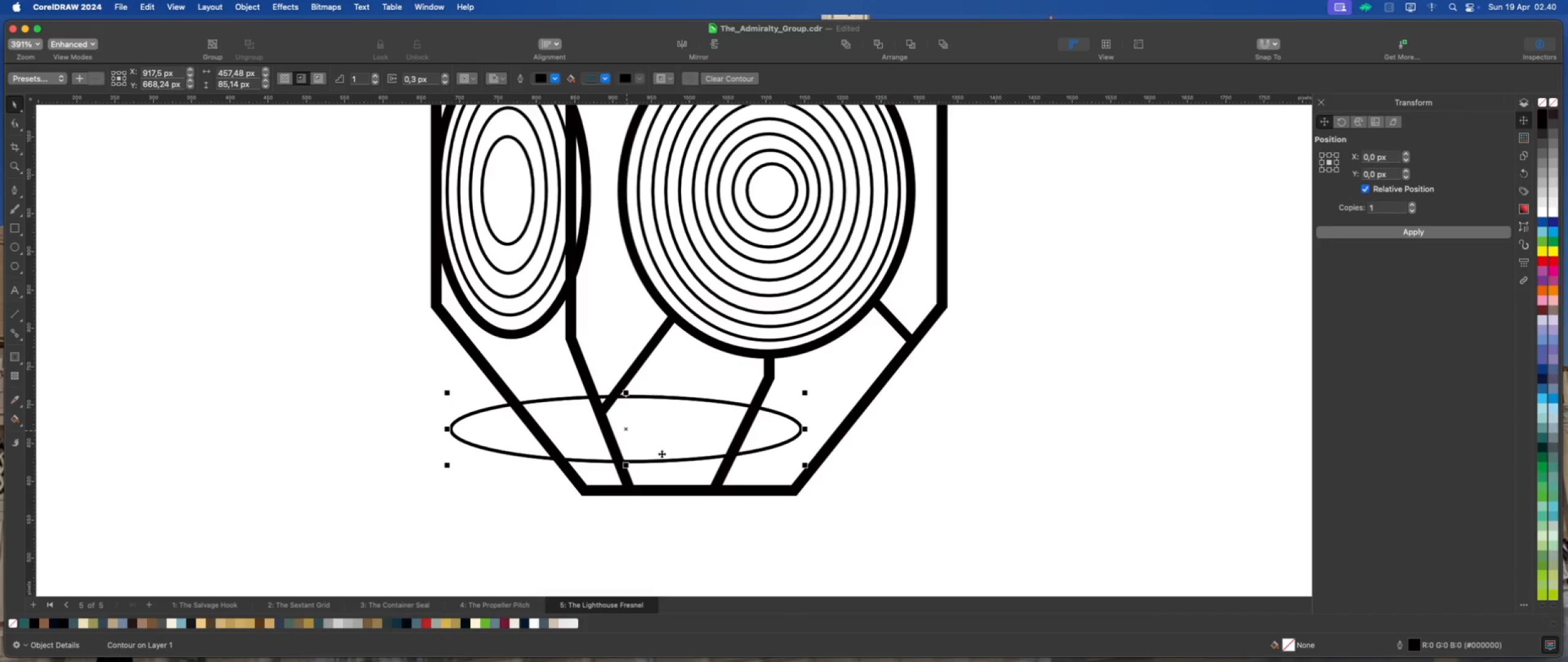 
key(Meta+Z)
 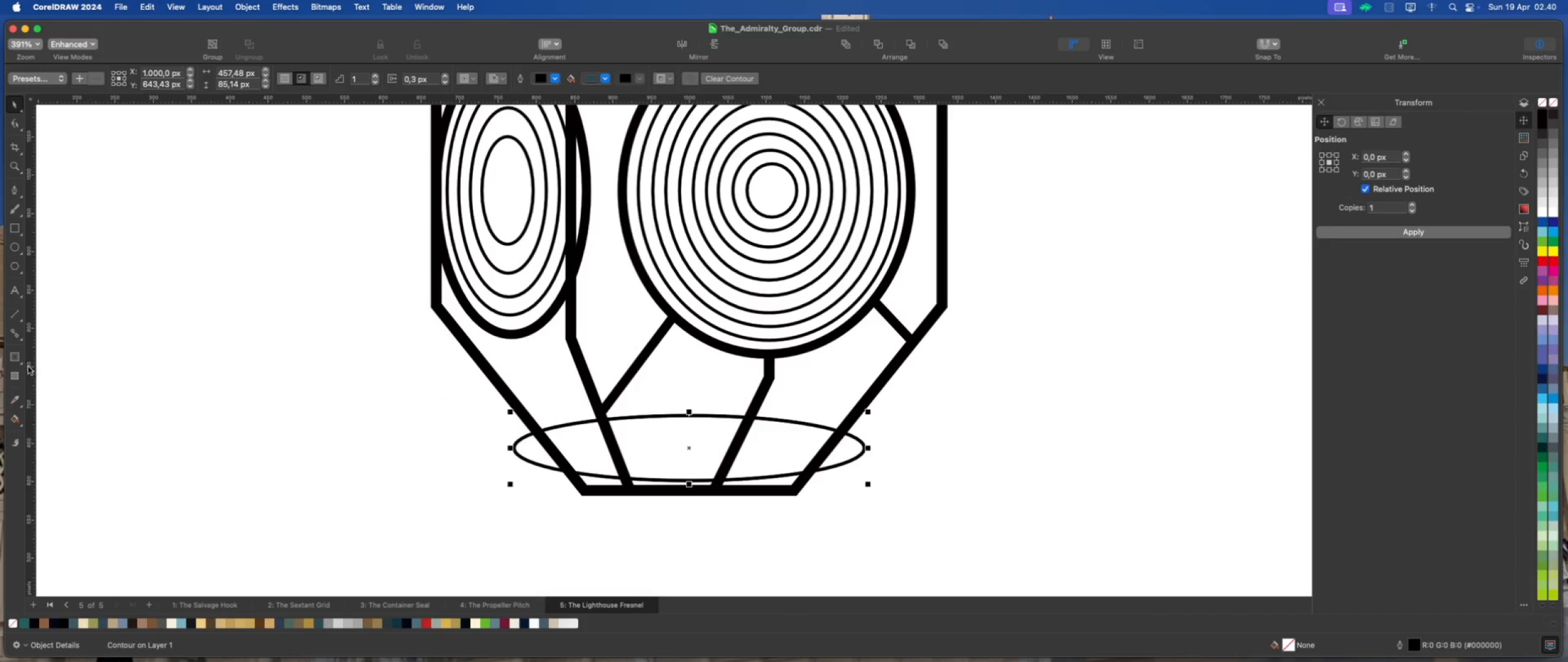 
left_click([22, 364])
 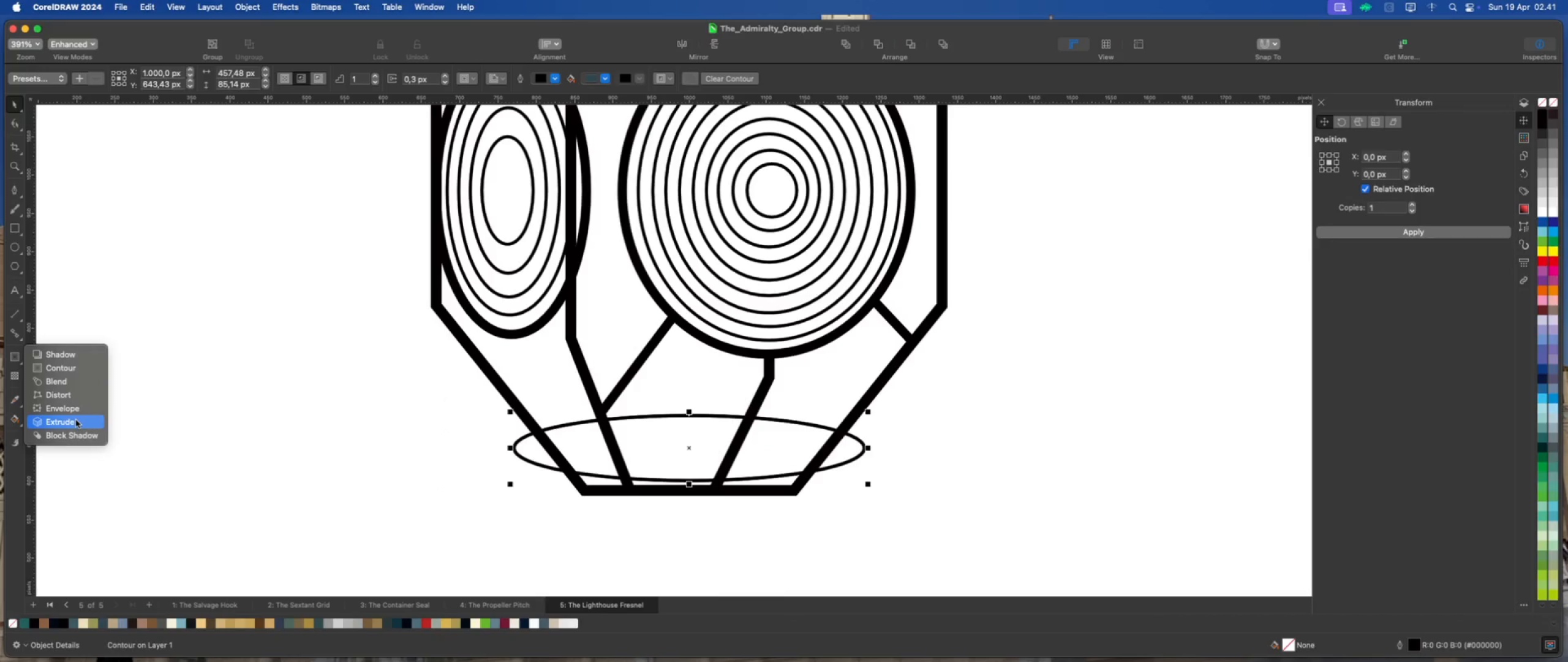 
left_click([76, 420])
 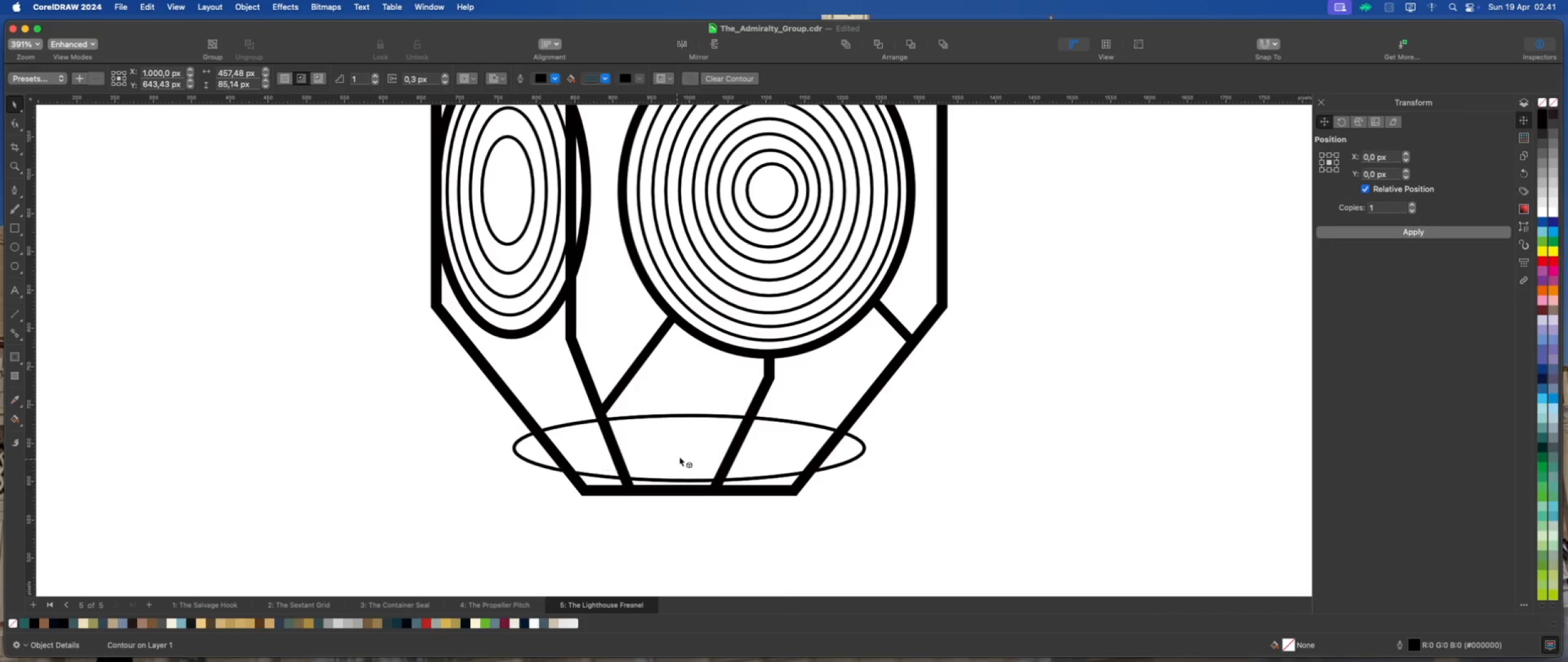 
left_click_drag(start_coordinate=[688, 452], to_coordinate=[688, 525])
 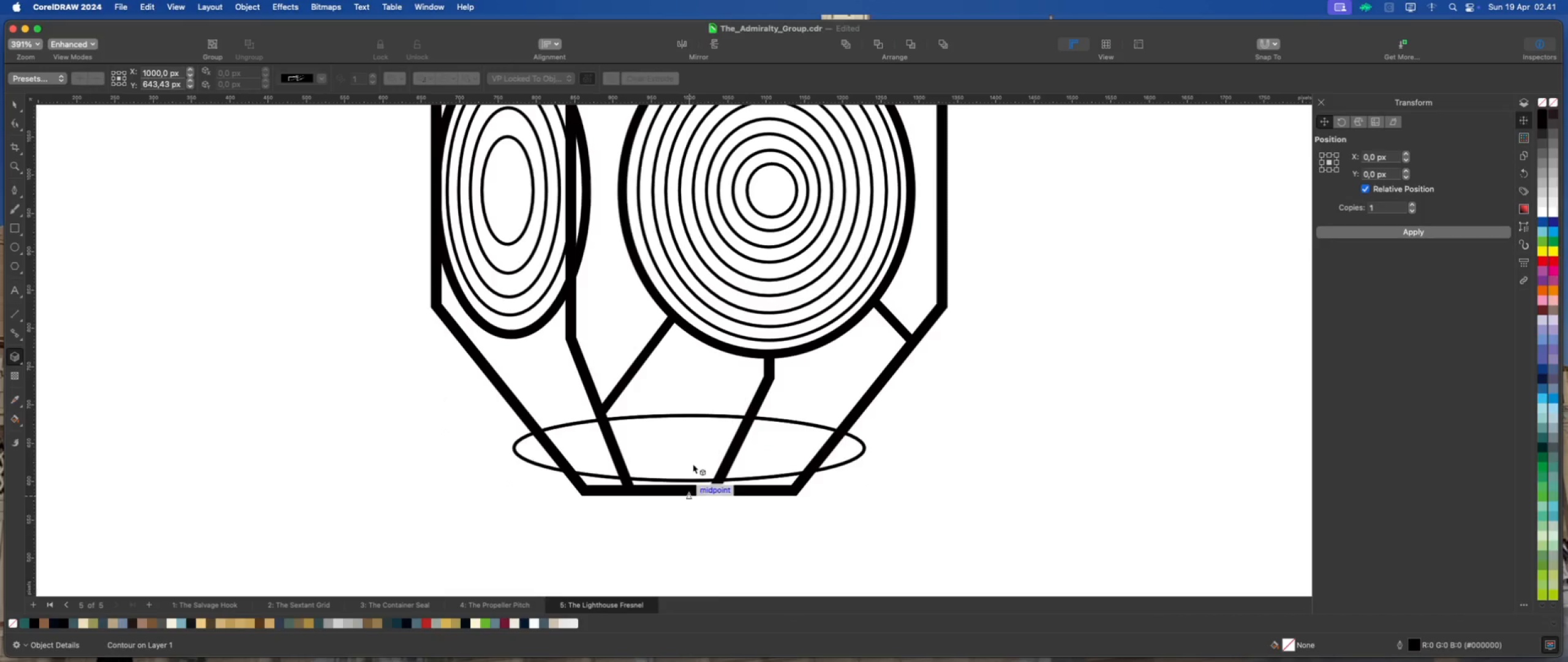 
hold_key(key=ShiftLeft, duration=2.61)
 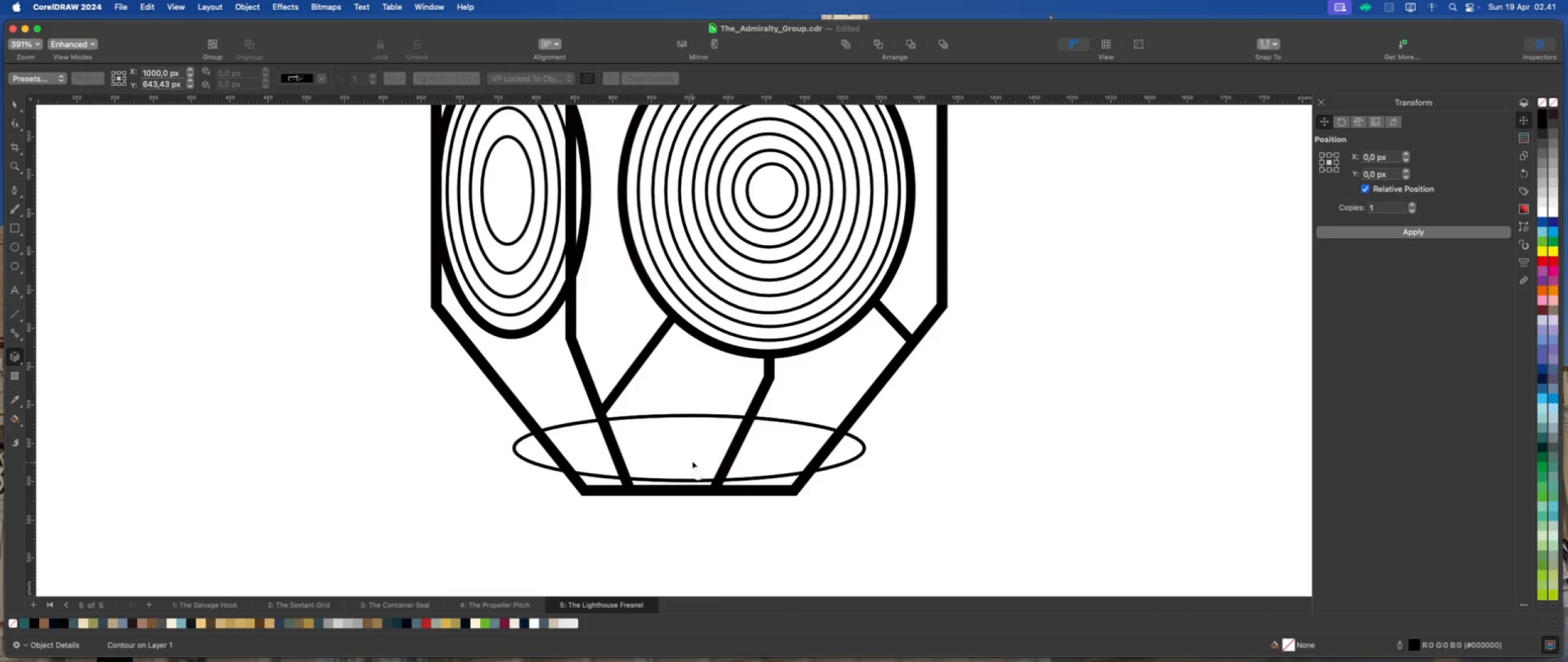 
left_click_drag(start_coordinate=[691, 453], to_coordinate=[689, 528])
 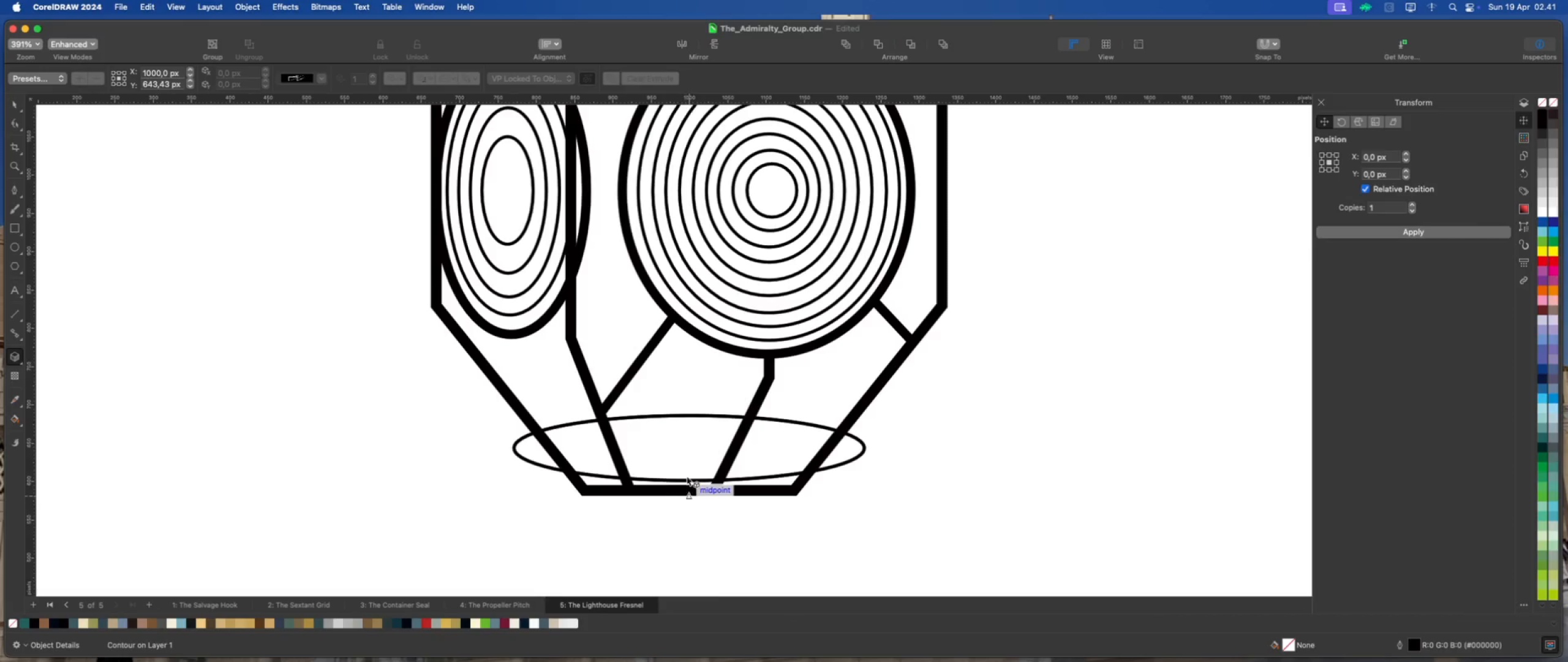 
hold_key(key=ShiftLeft, duration=2.26)
 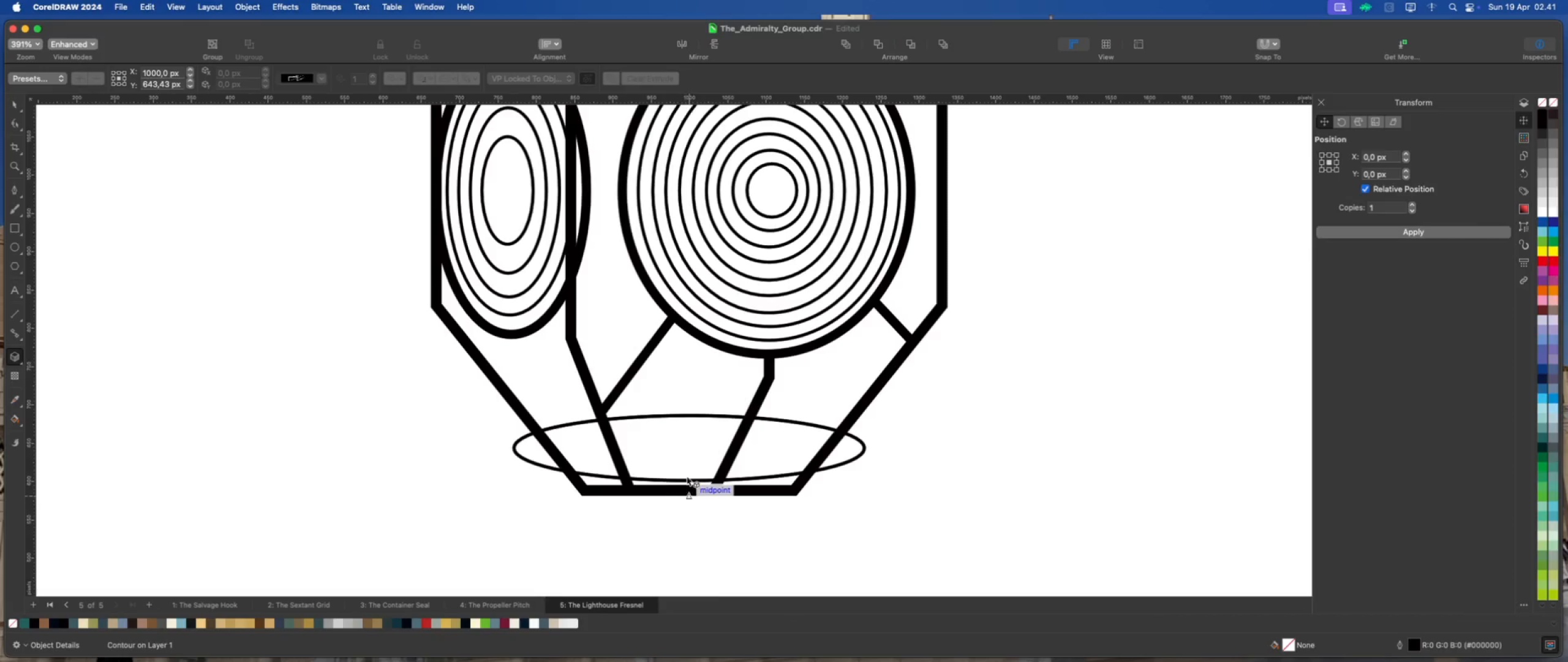 
left_click([687, 460])
 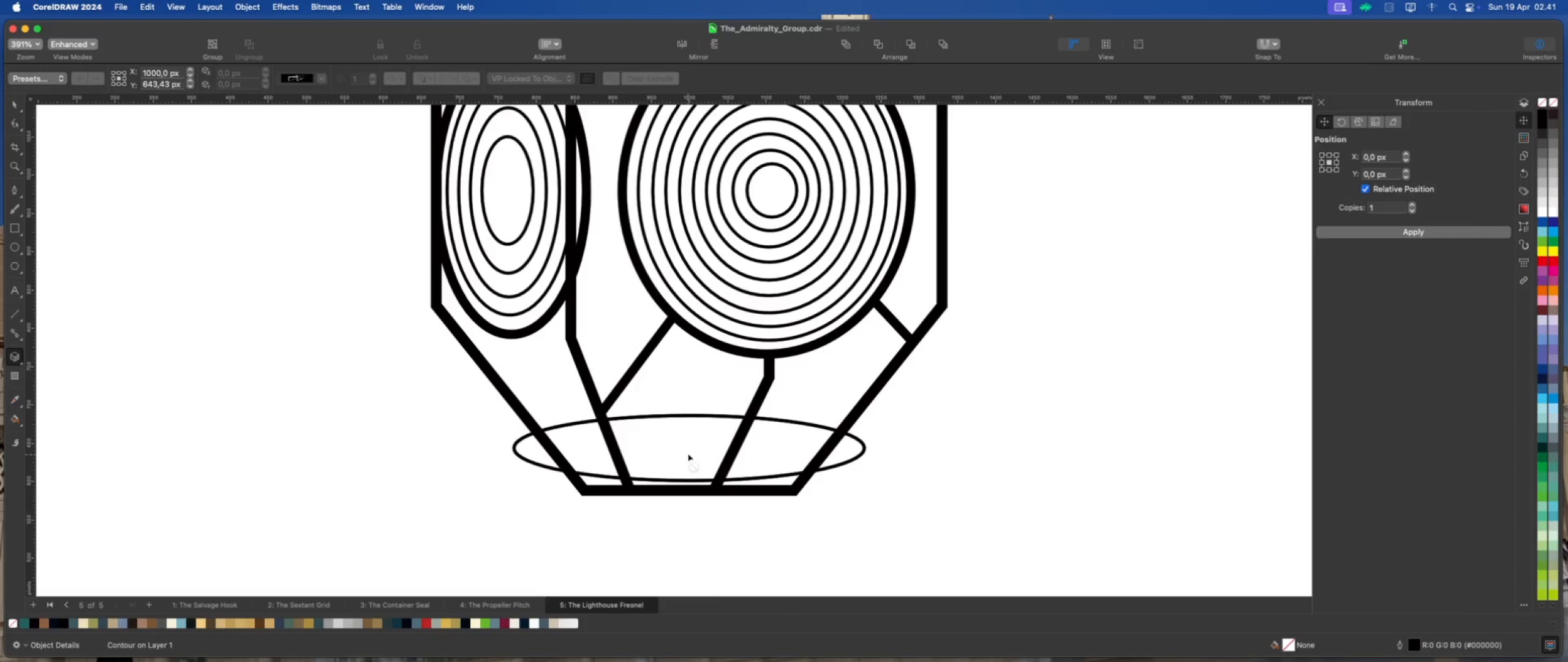 
left_click_drag(start_coordinate=[688, 451], to_coordinate=[684, 514])
 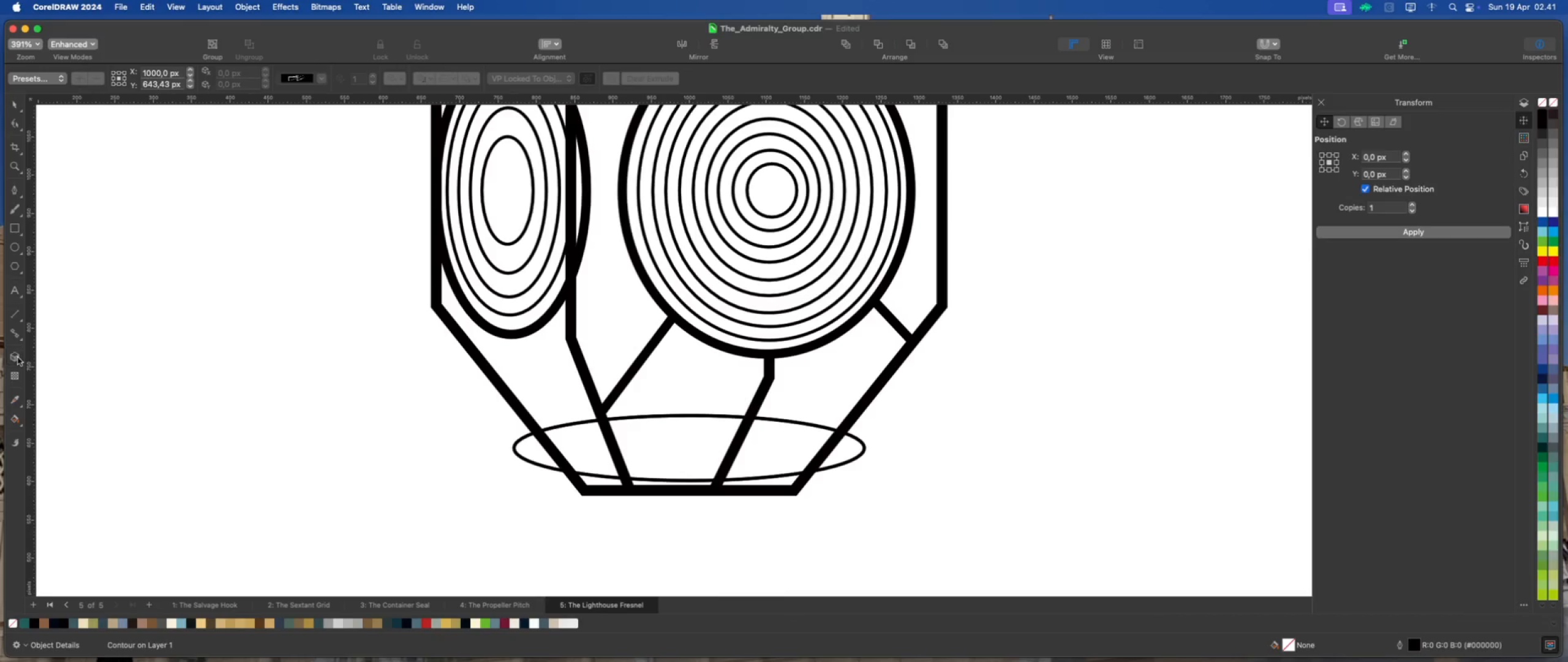 
left_click([685, 445])
 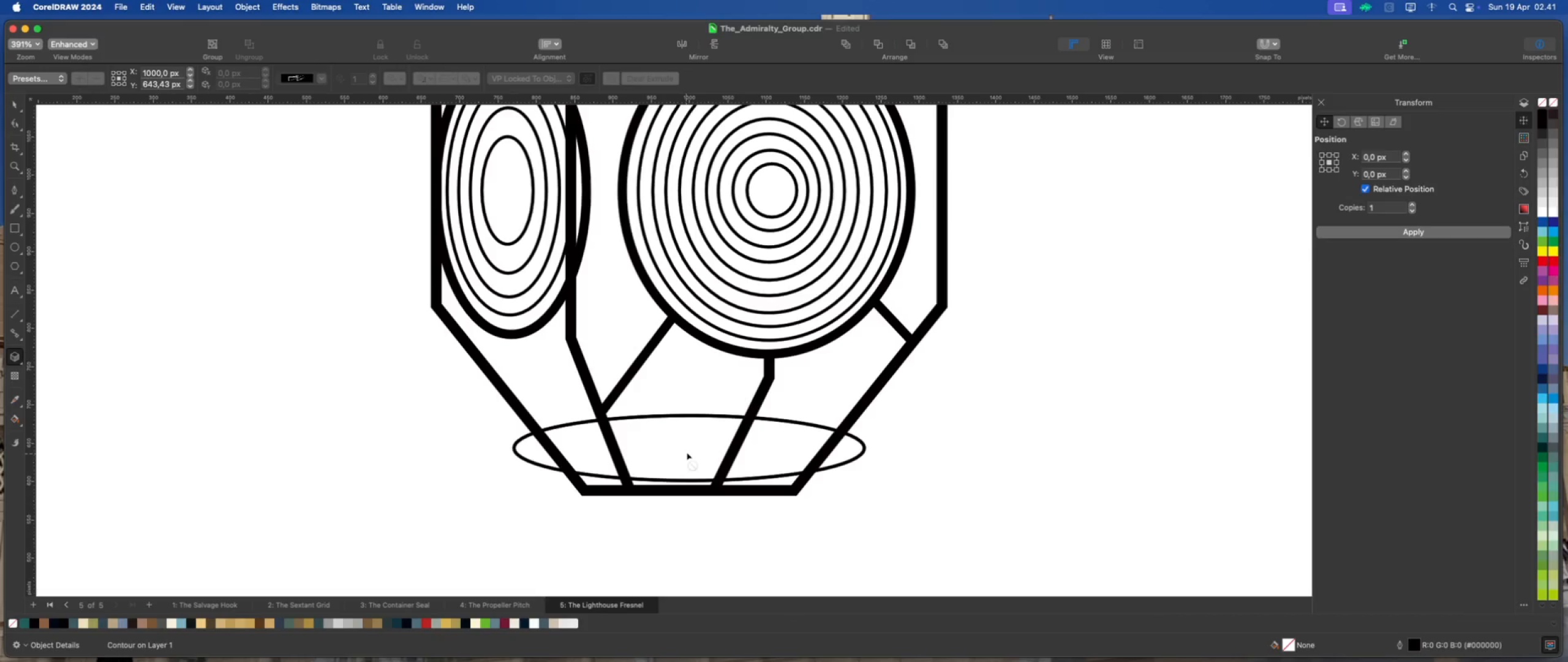 
left_click_drag(start_coordinate=[688, 446], to_coordinate=[688, 505])
 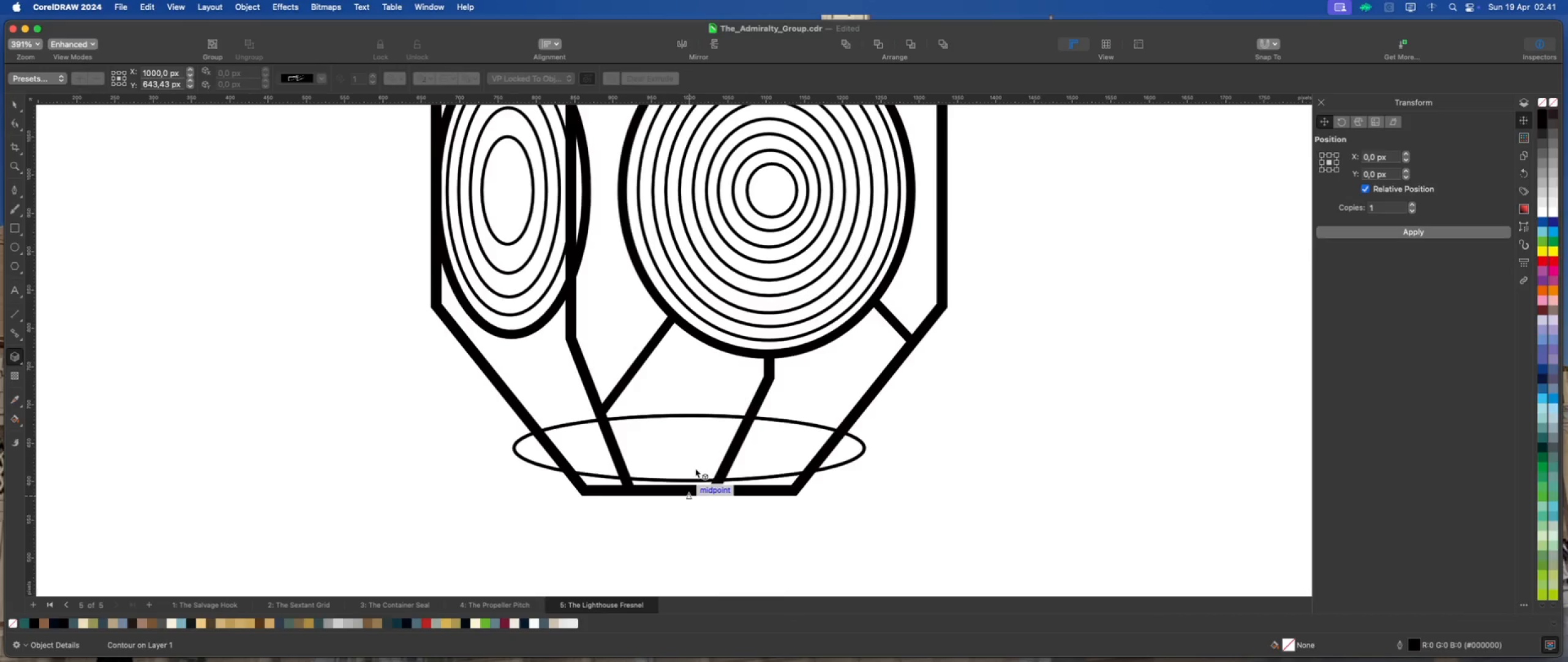 
left_click_drag(start_coordinate=[696, 464], to_coordinate=[693, 511])
 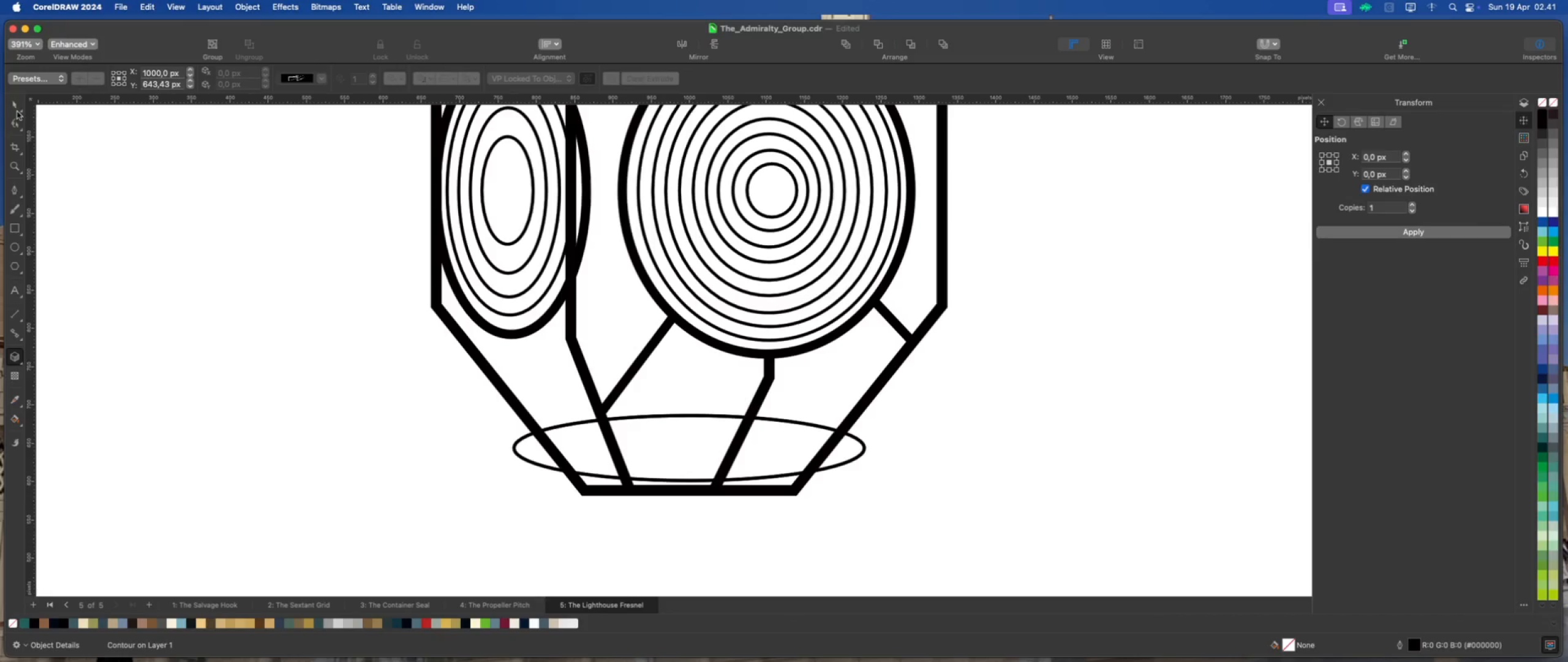 
double_click([205, 222])
 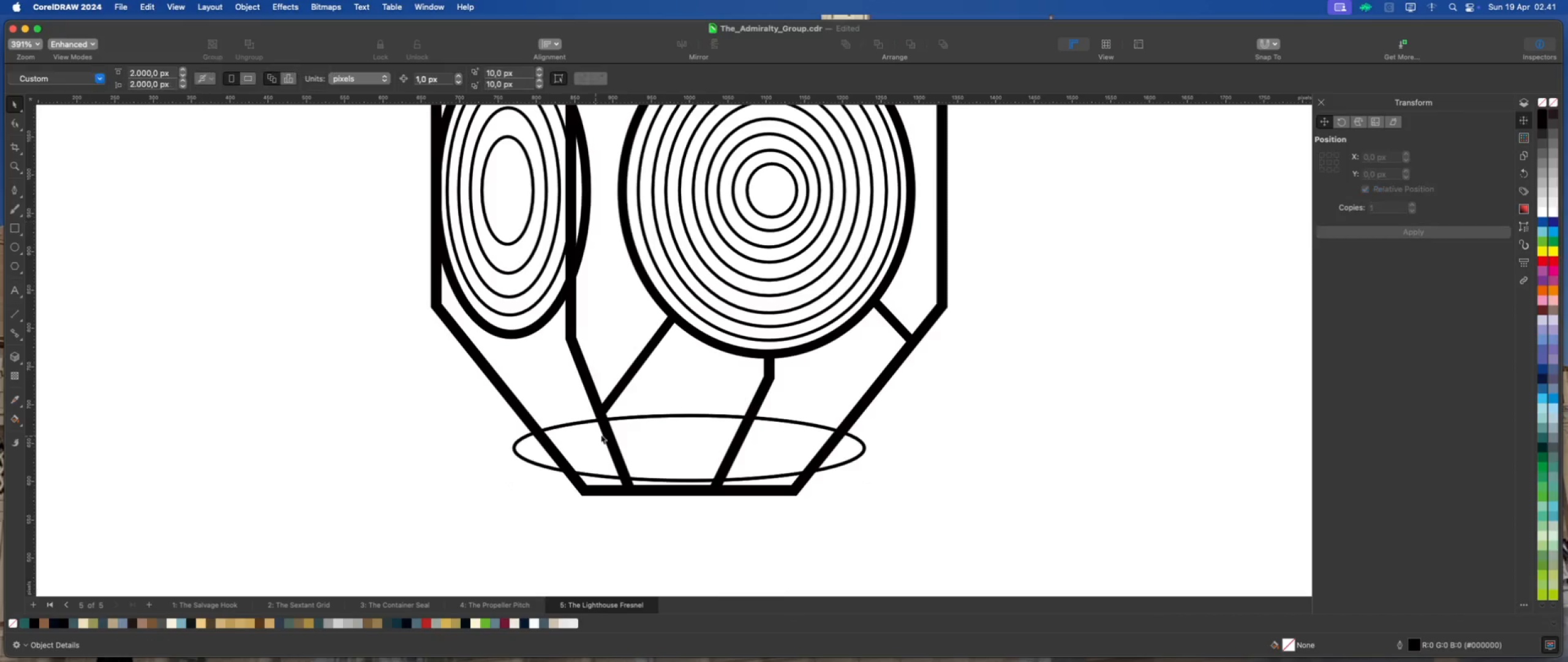 
left_click([659, 438])
 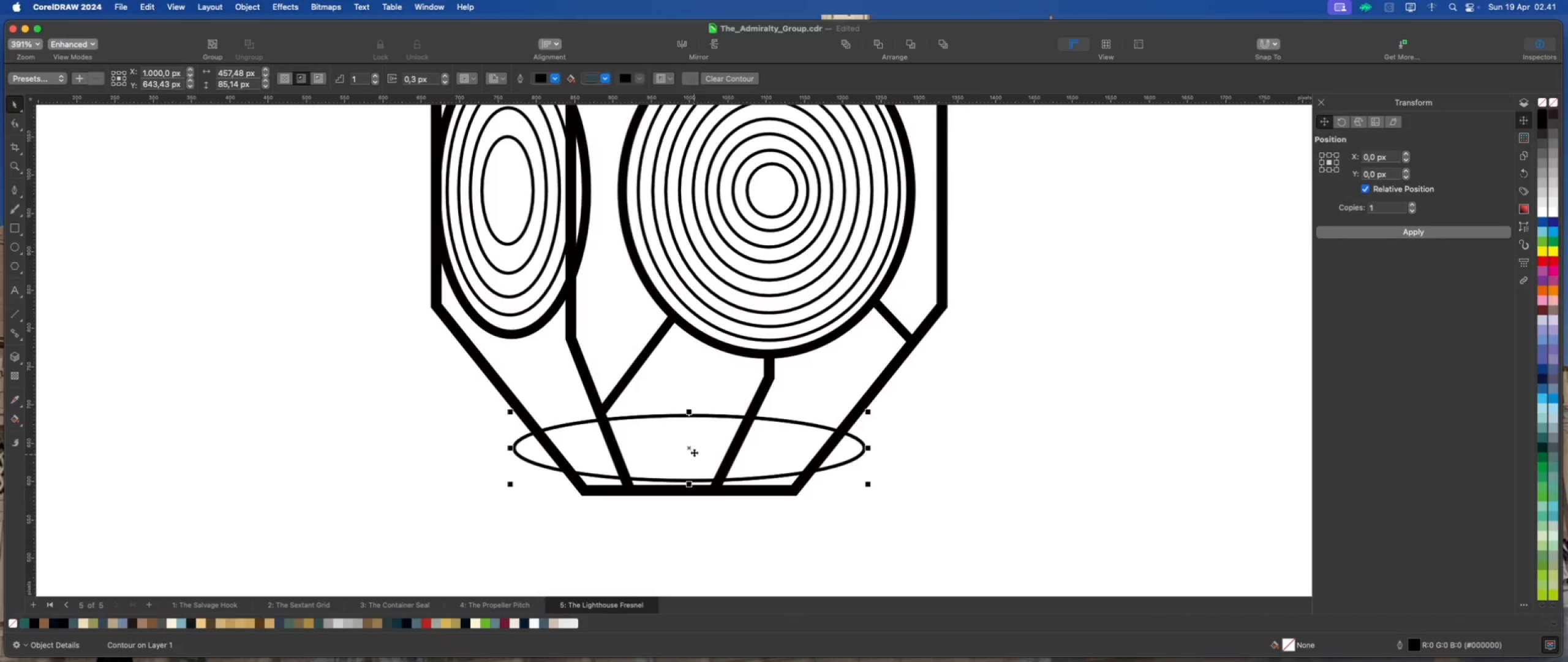 
left_click_drag(start_coordinate=[695, 436], to_coordinate=[540, 413])
 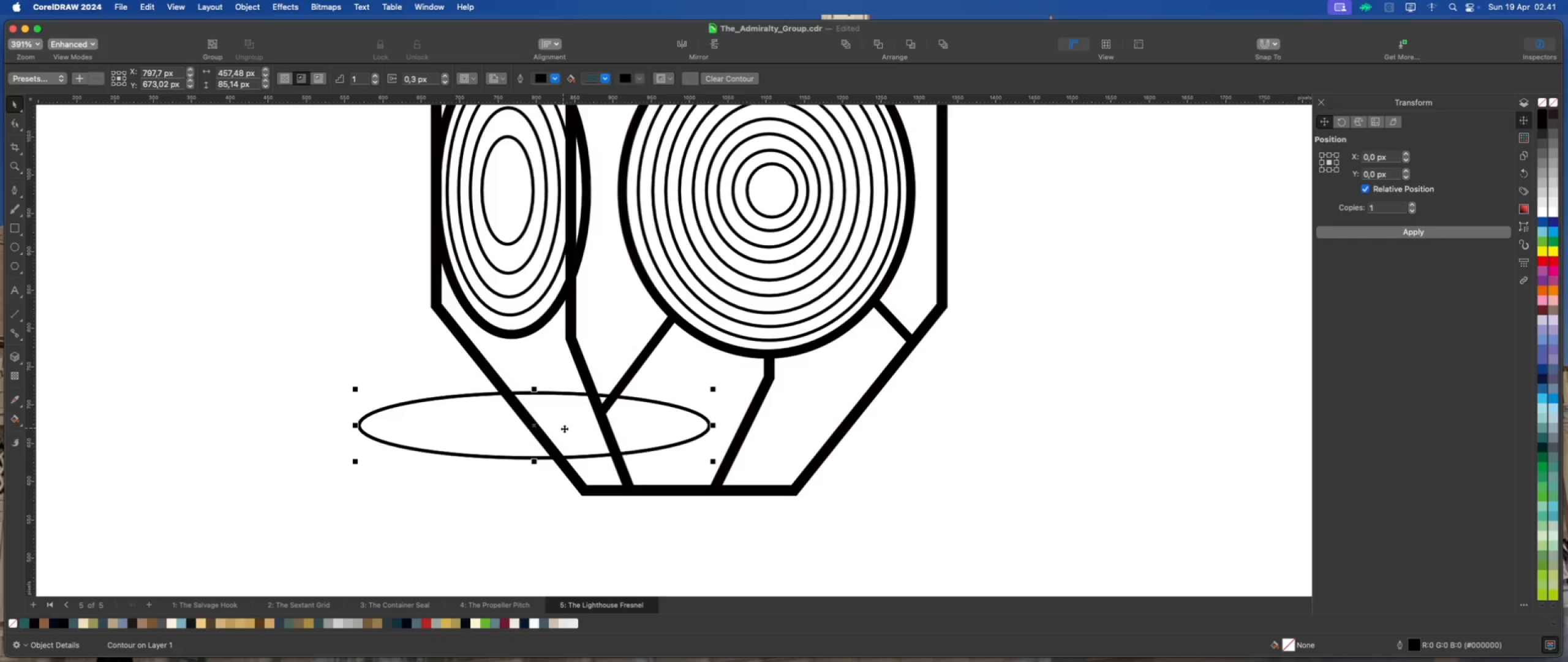 
key(Meta+Z)
 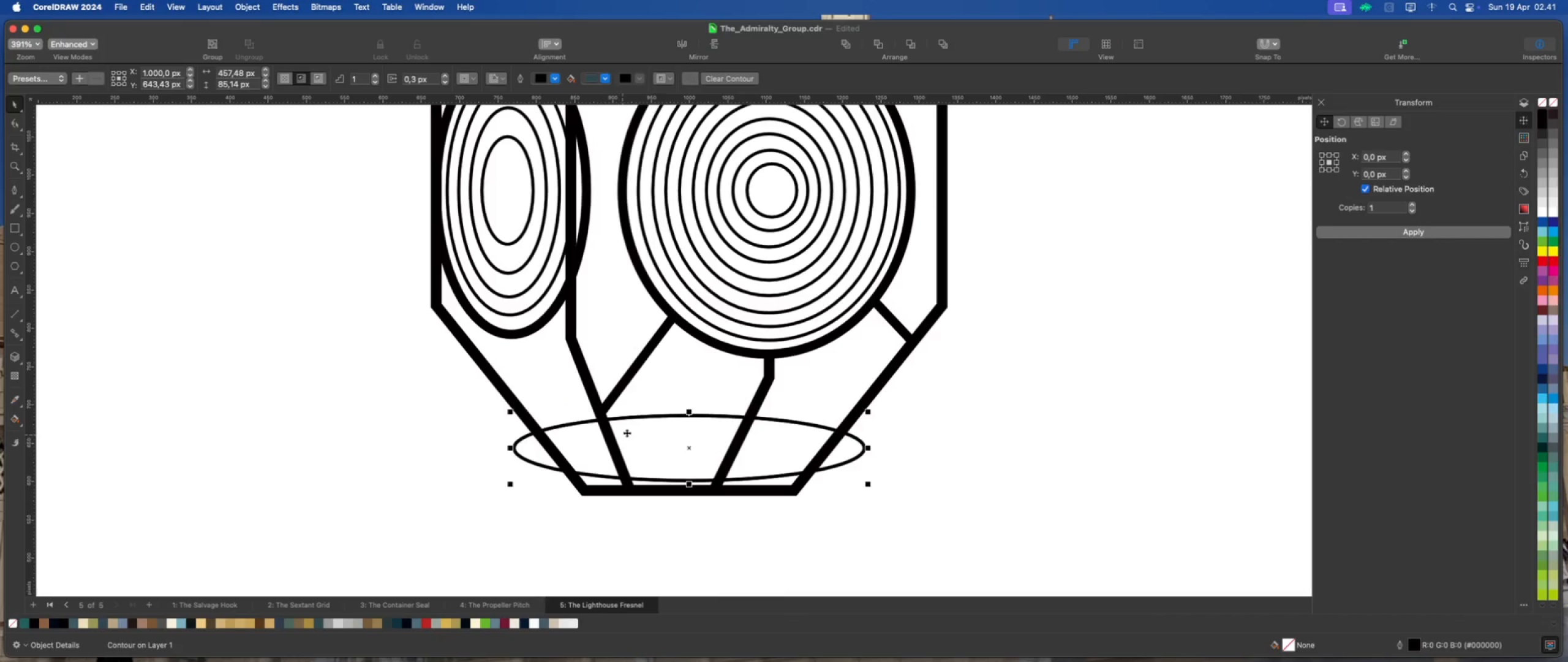 
right_click([646, 428])
 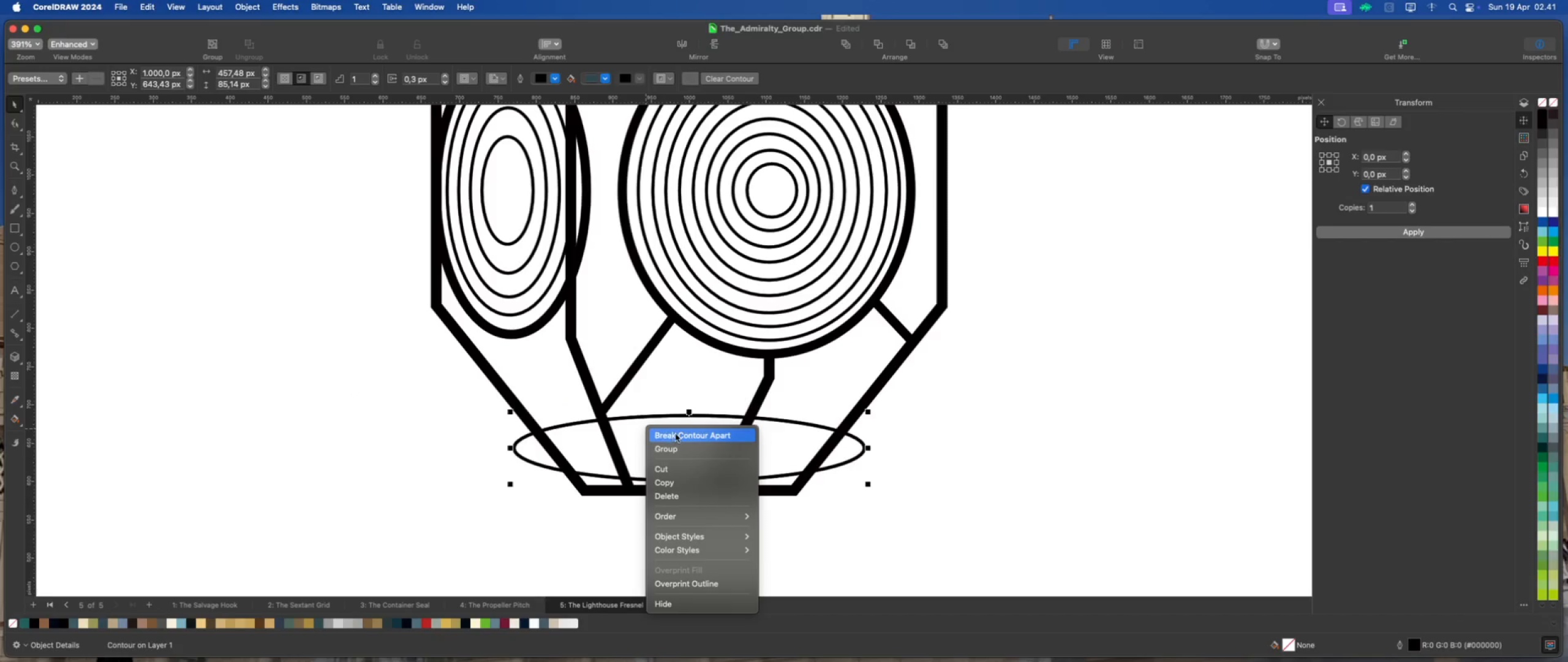 
left_click([676, 434])
 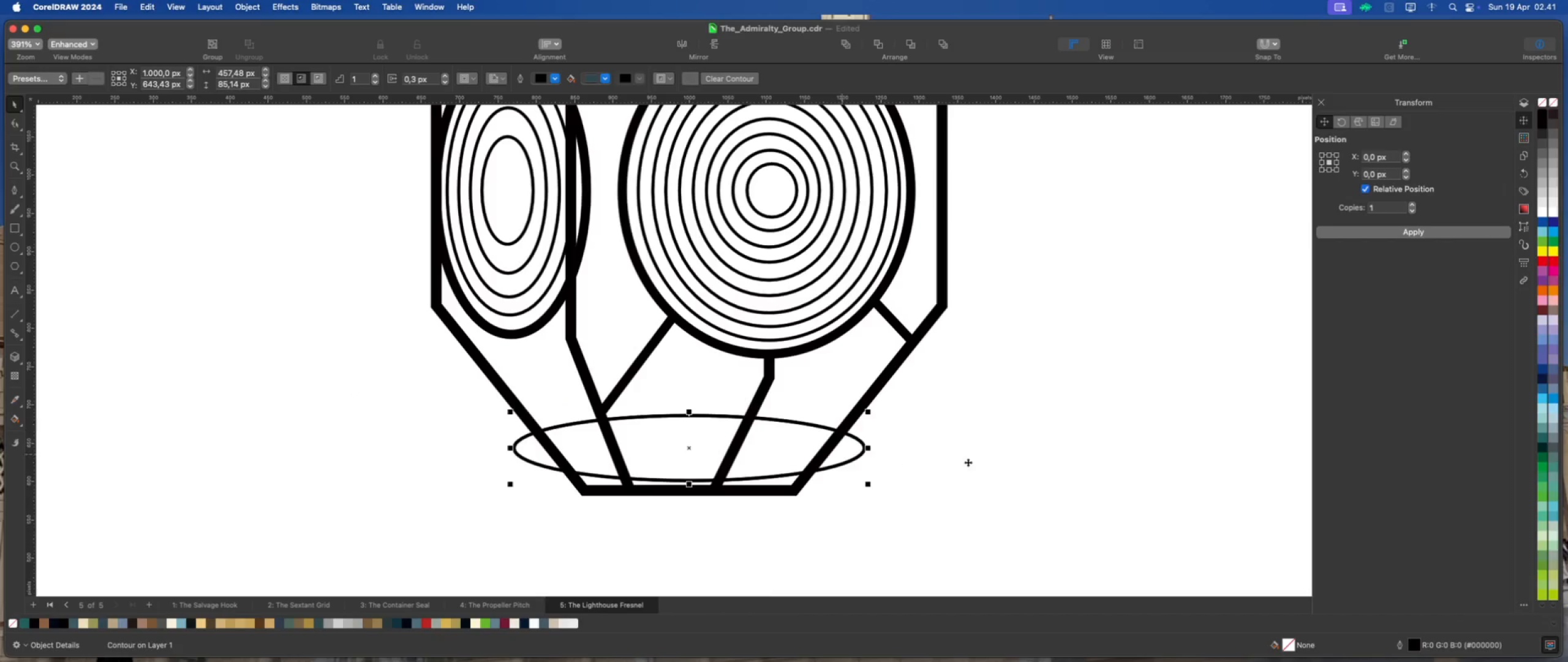 
left_click([985, 461])
 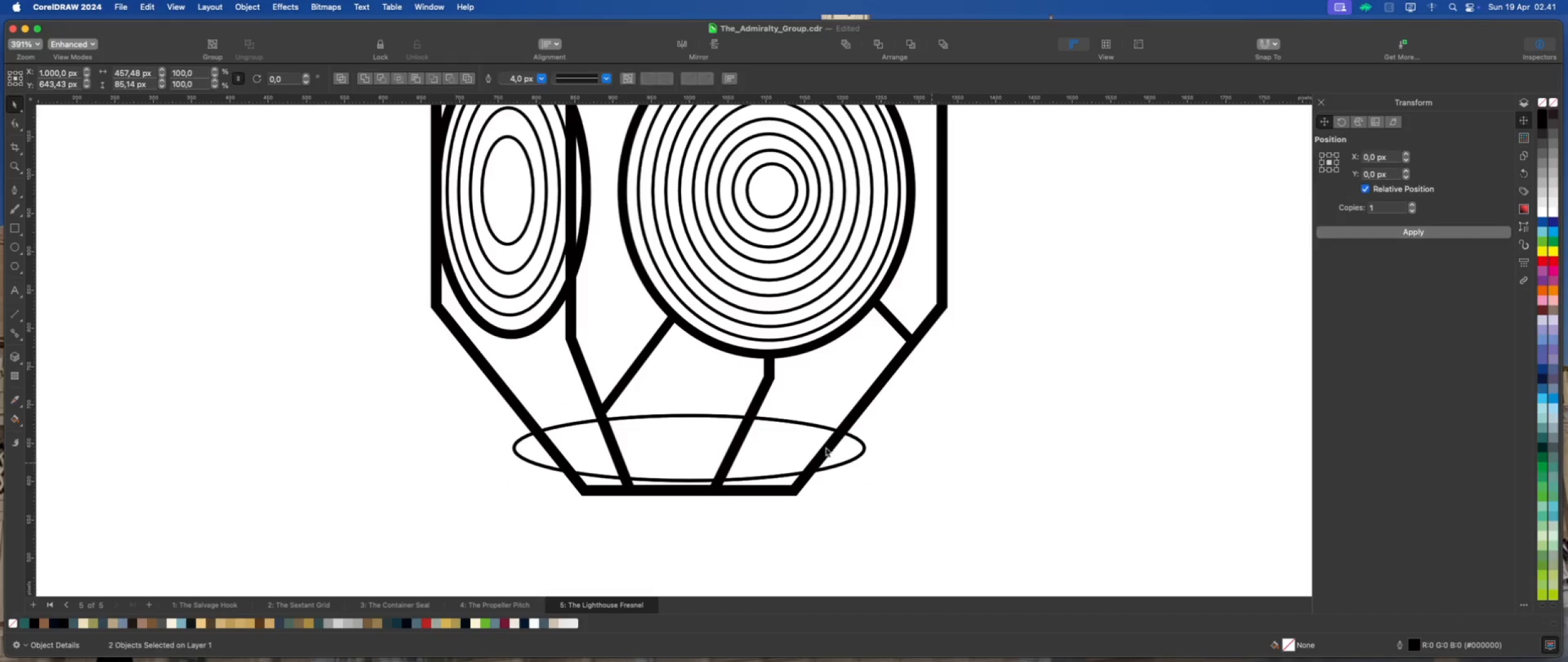 
left_click_drag(start_coordinate=[805, 445], to_coordinate=[992, 446])
 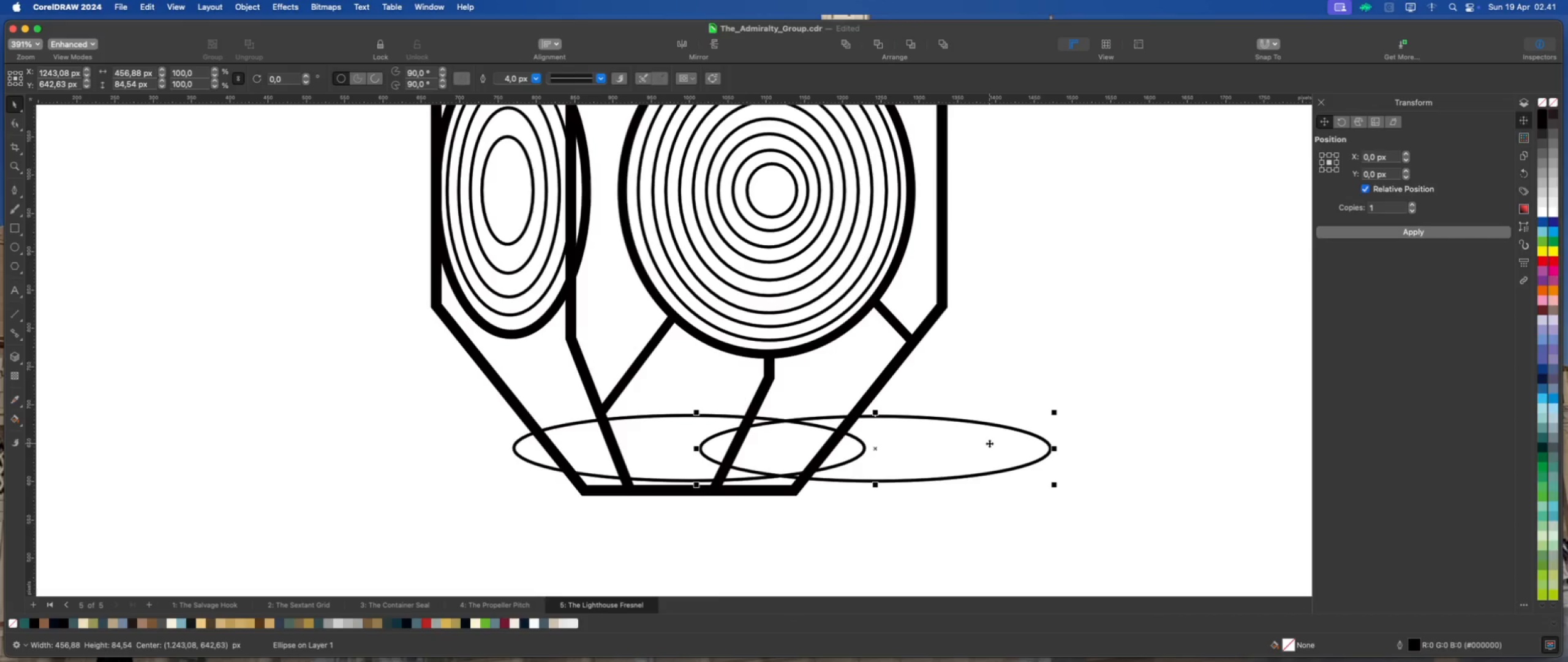 
key(Delete)
 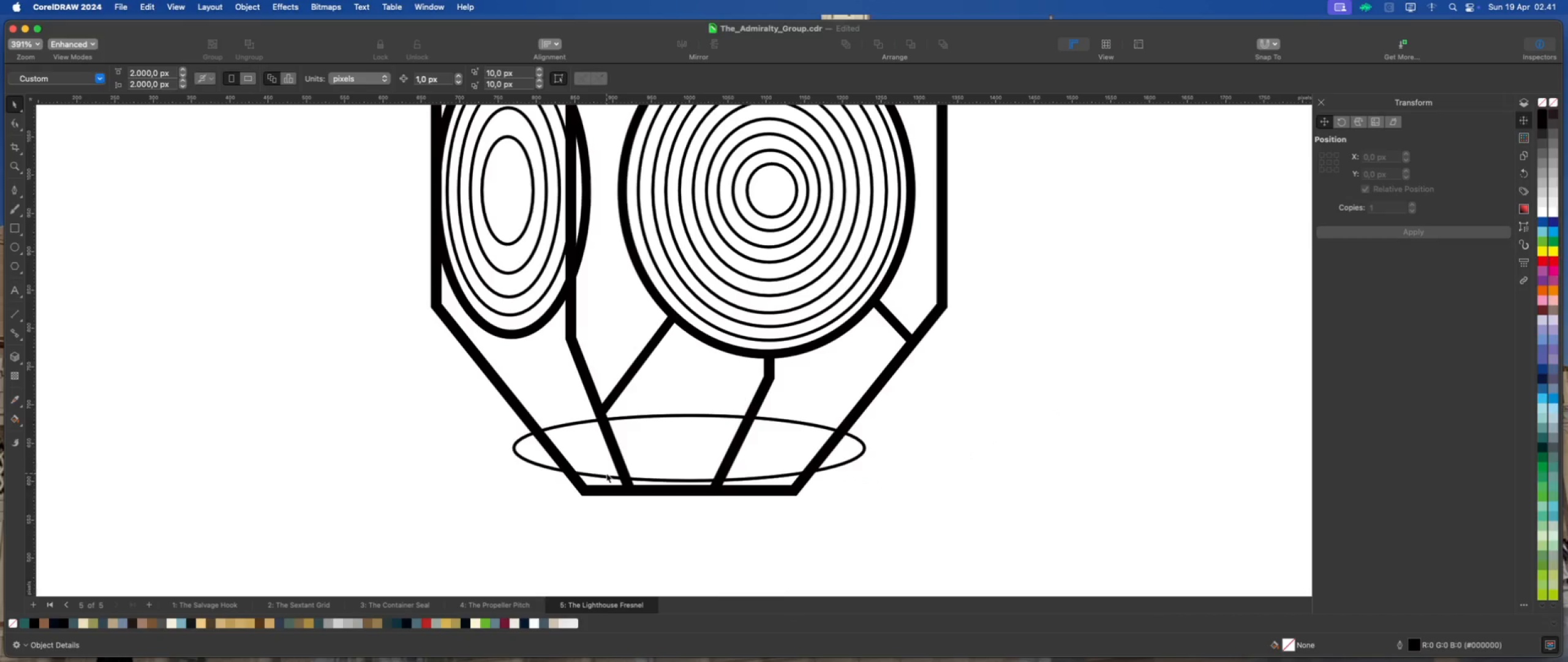 
left_click([674, 448])
 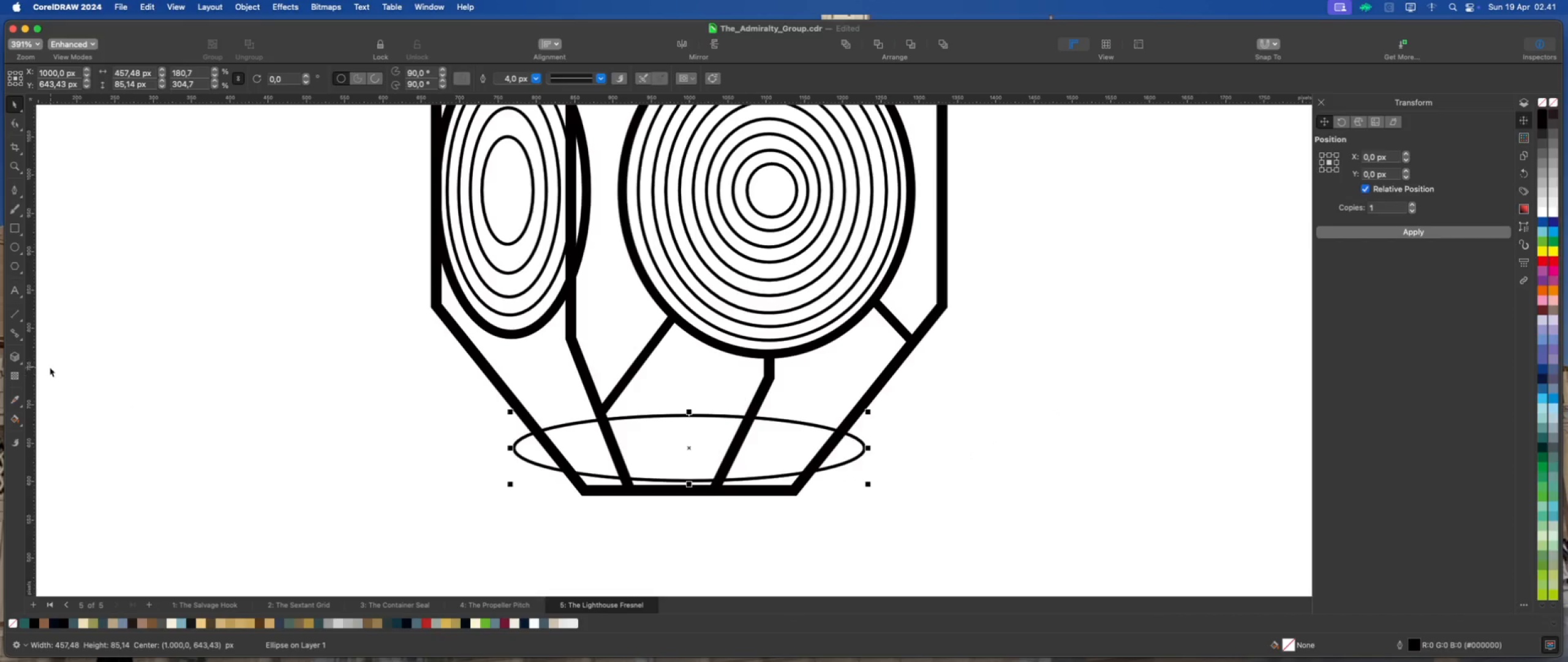 
left_click([17, 357])
 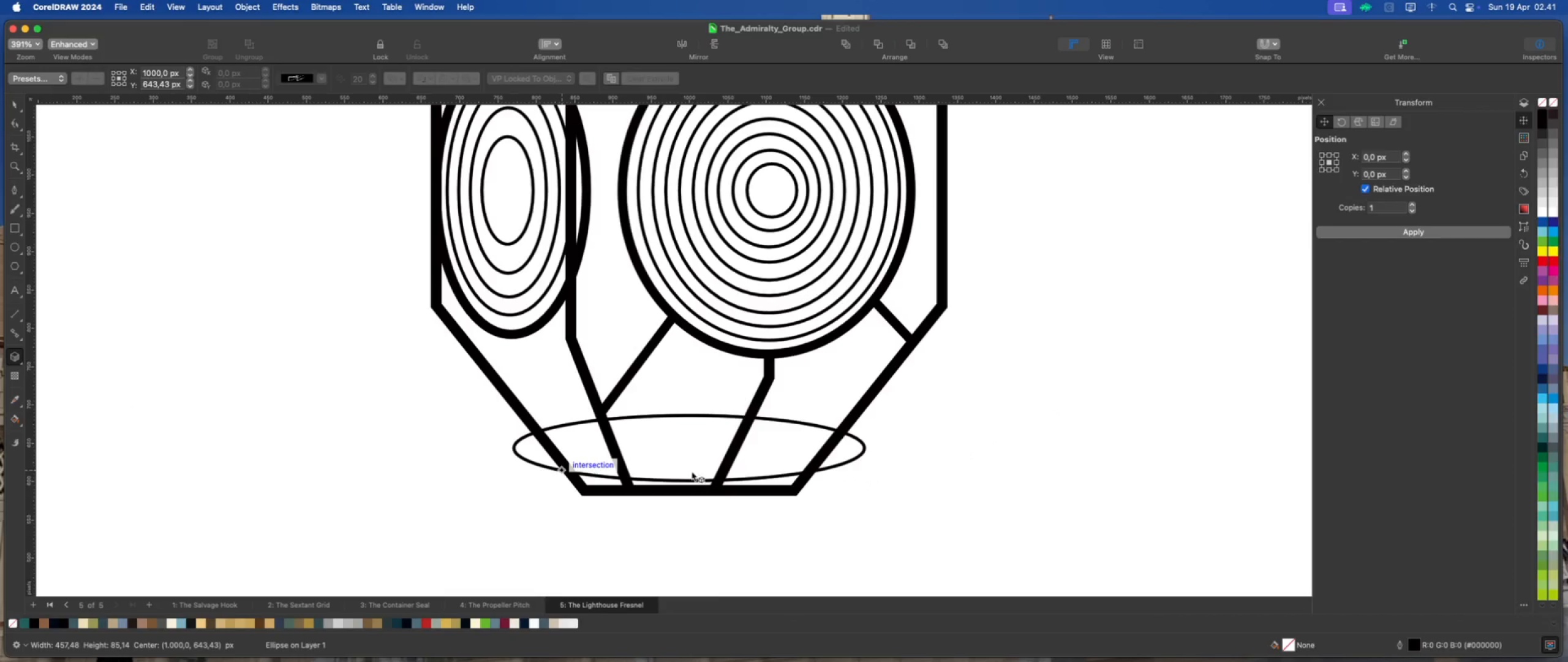 
left_click_drag(start_coordinate=[684, 455], to_coordinate=[685, 516])
 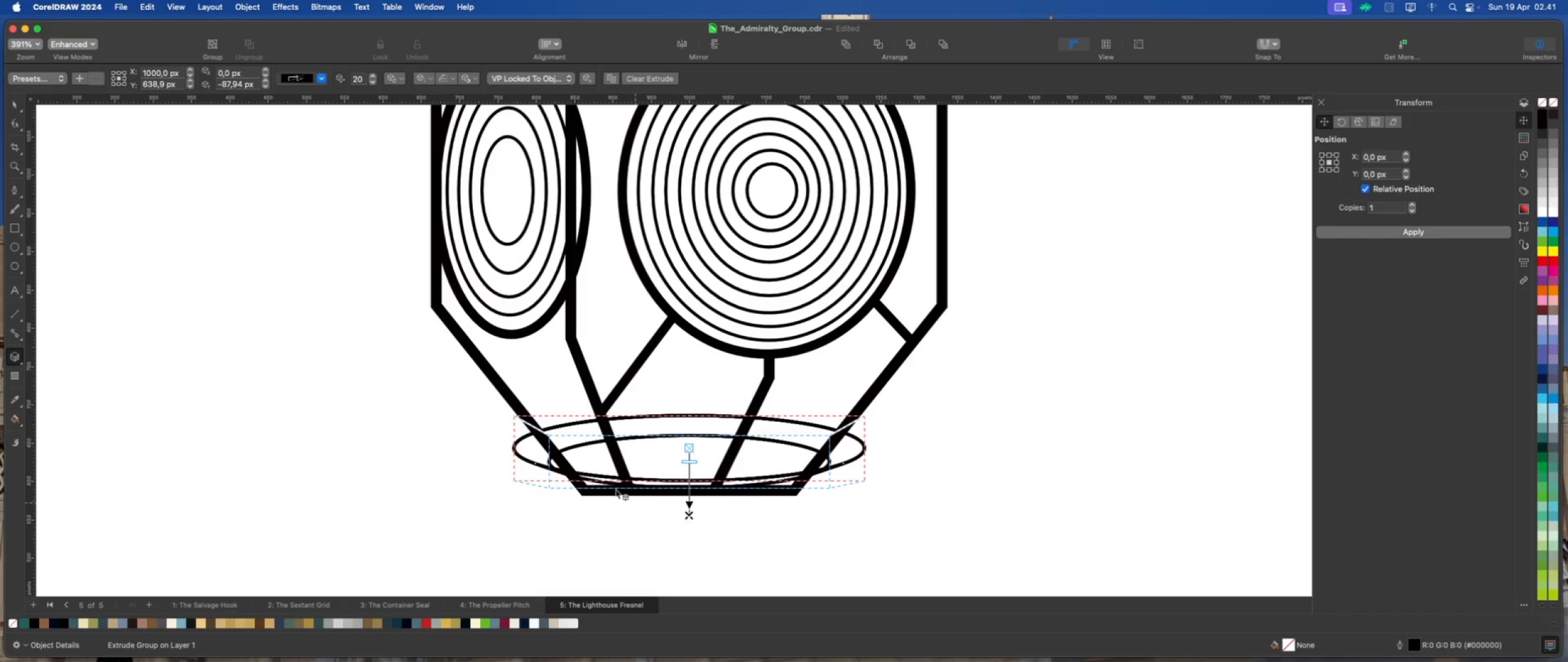 
hold_key(key=ShiftLeft, duration=2.49)
 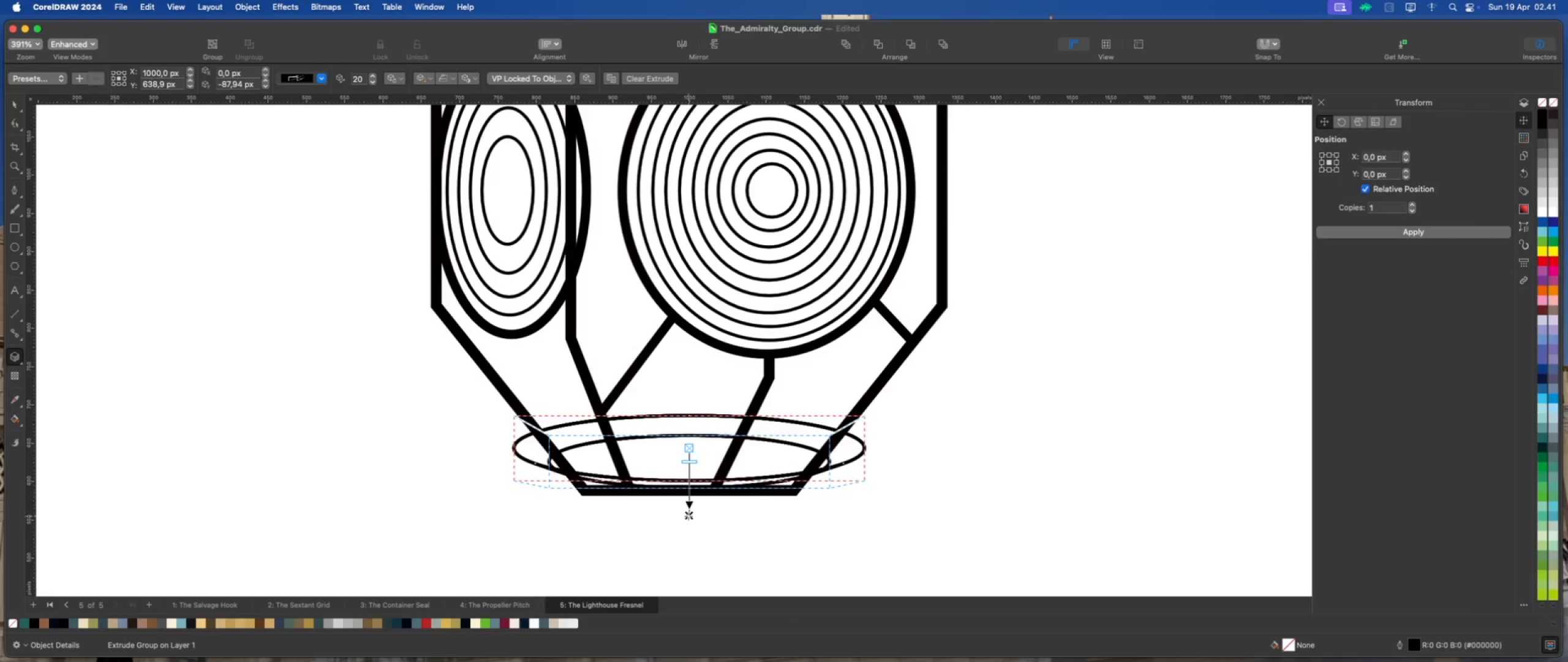 
wait(6.38)
 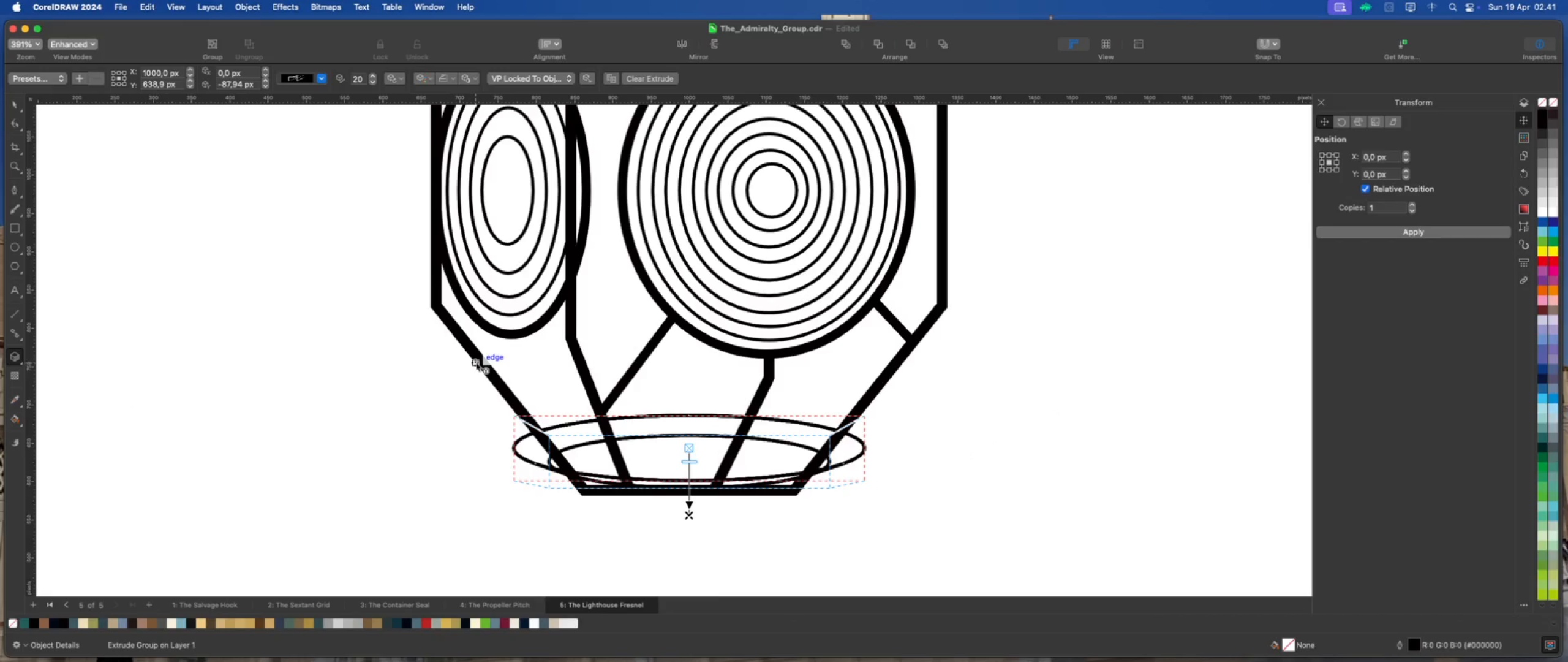 
left_click_drag(start_coordinate=[692, 462], to_coordinate=[693, 457])
 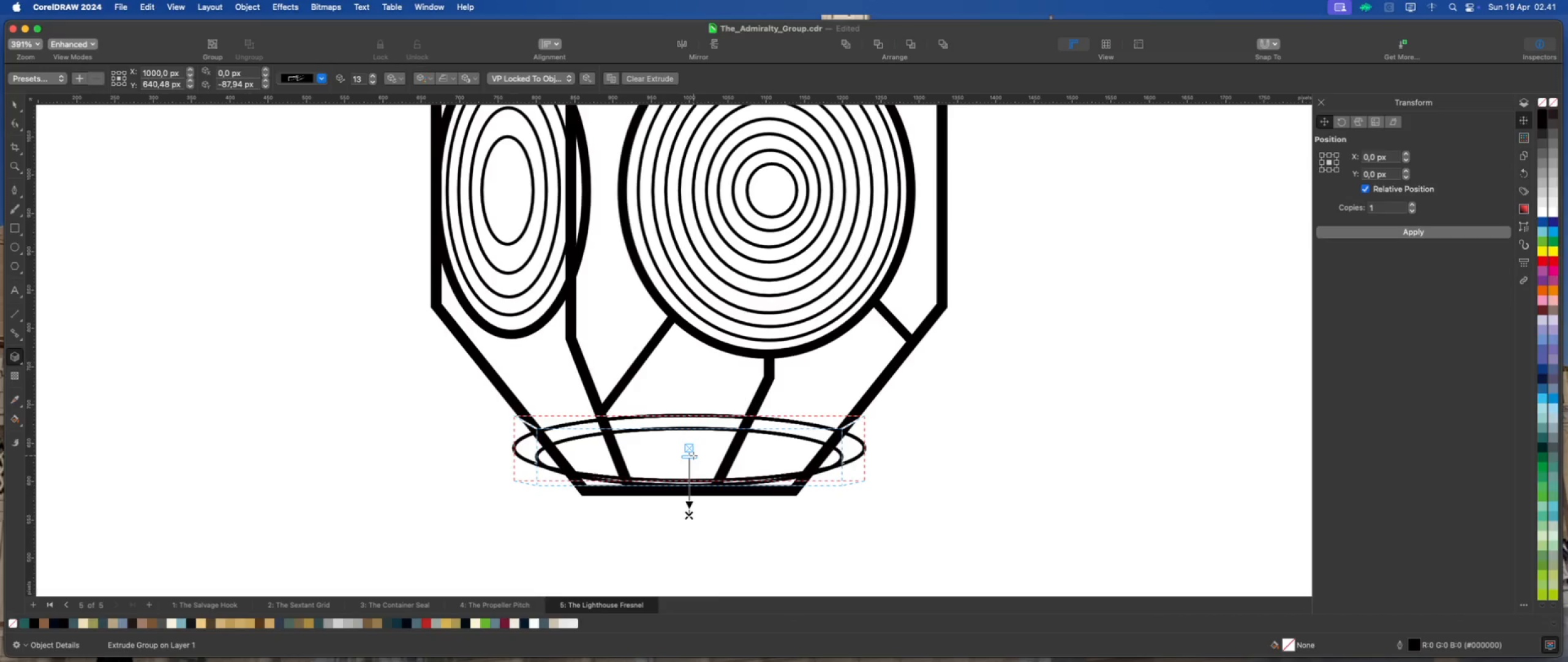 
wait(6.15)
 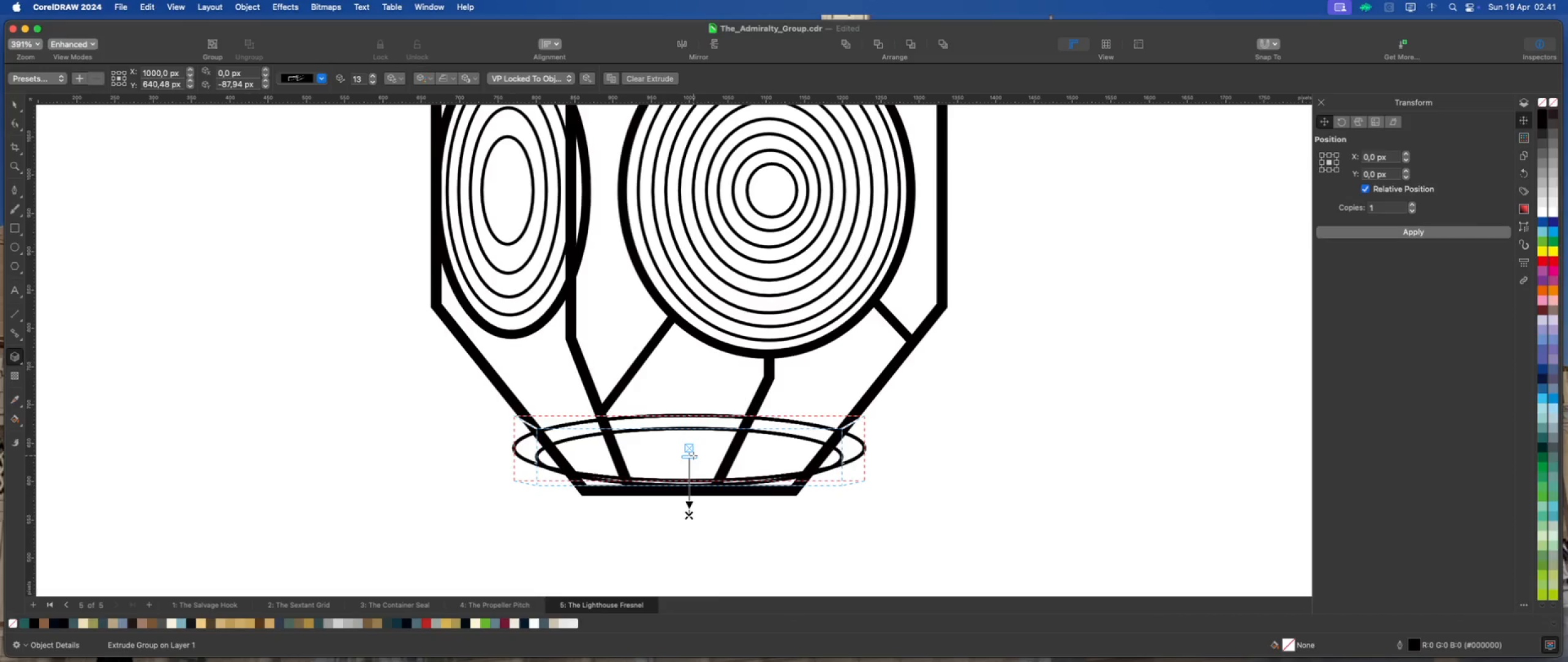 
left_click([690, 515])
 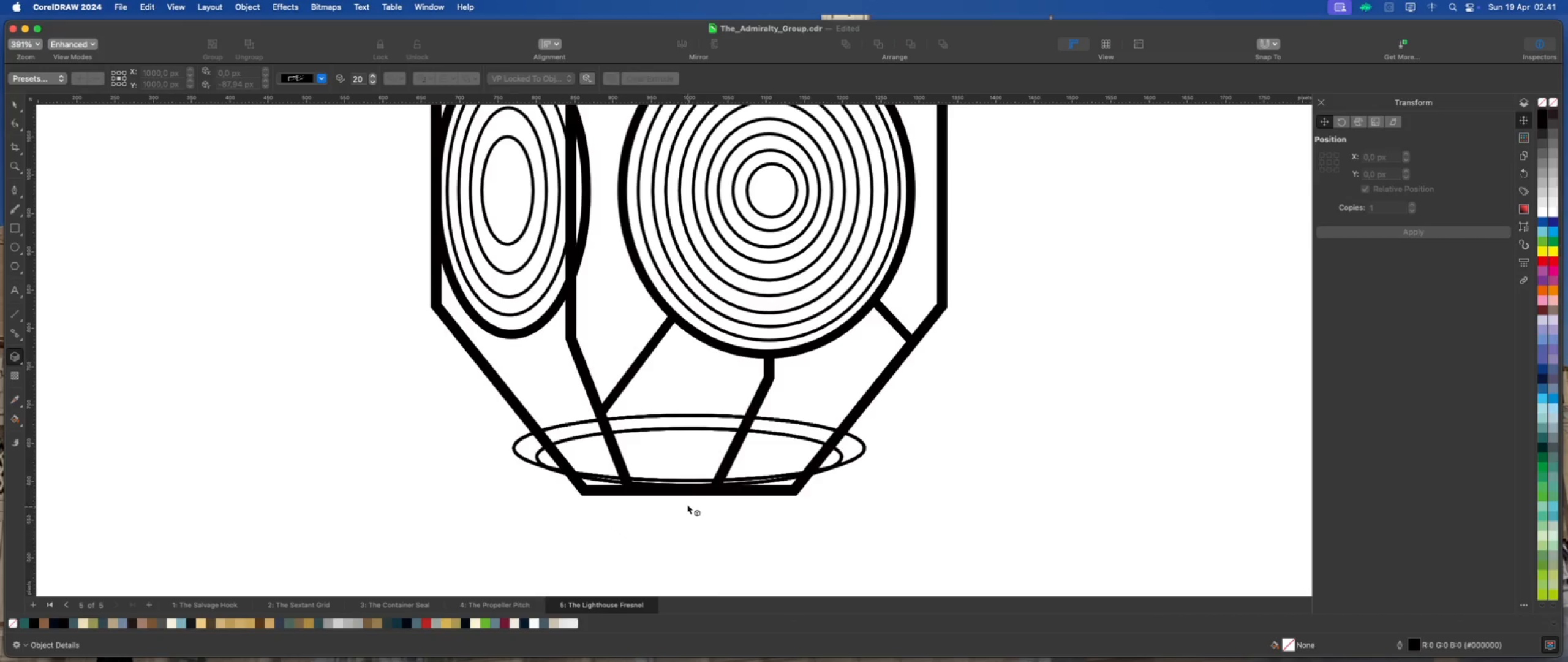 
left_click([684, 454])
 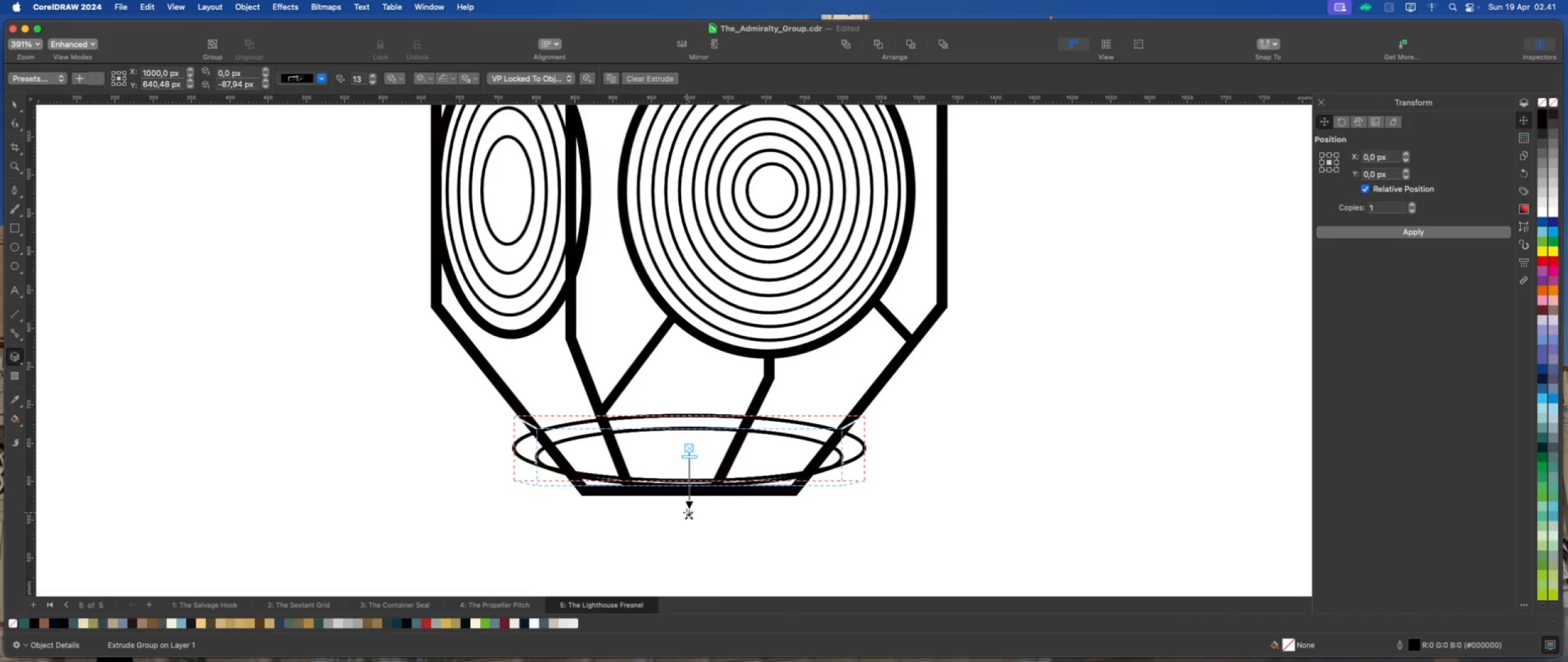 
left_click_drag(start_coordinate=[688, 514], to_coordinate=[686, 359])
 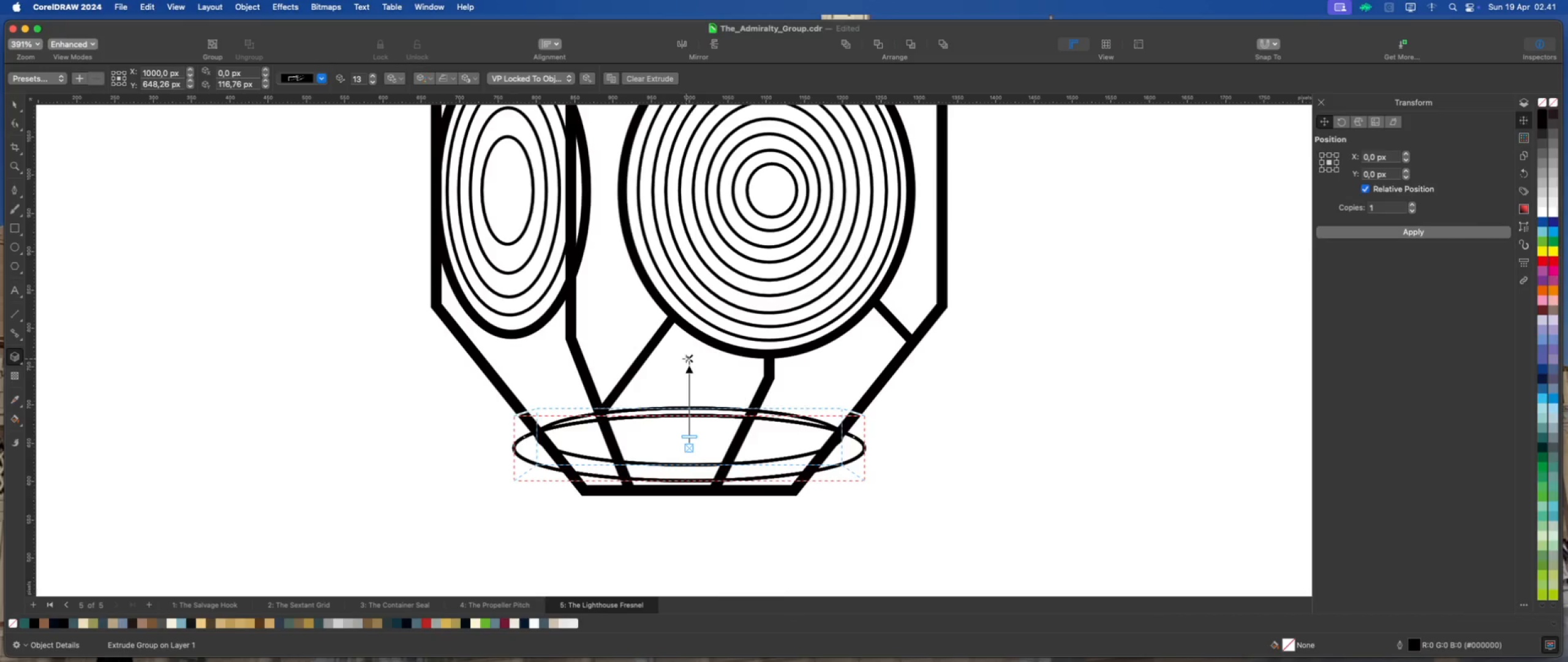 
hold_key(key=ShiftLeft, duration=1.08)
 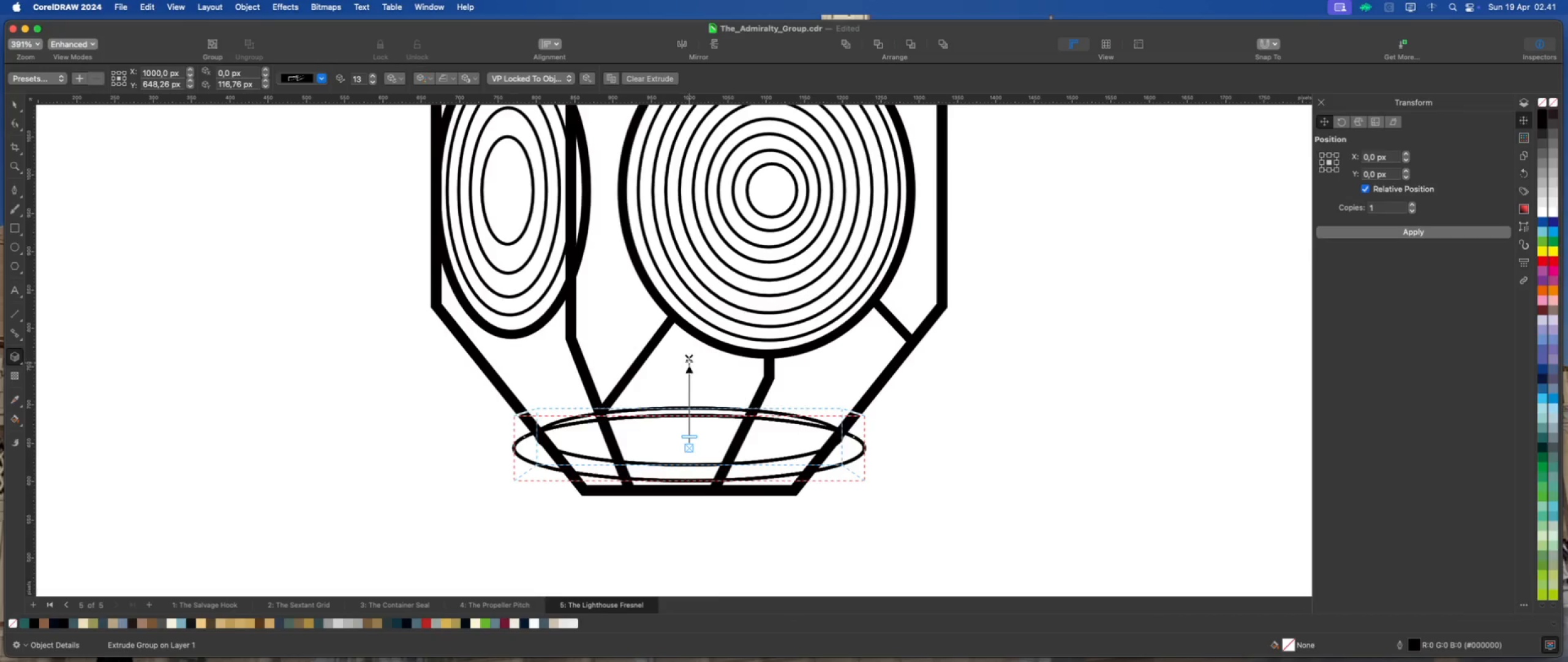 
hold_key(key=ShiftLeft, duration=0.73)
left_click([690, 359])
 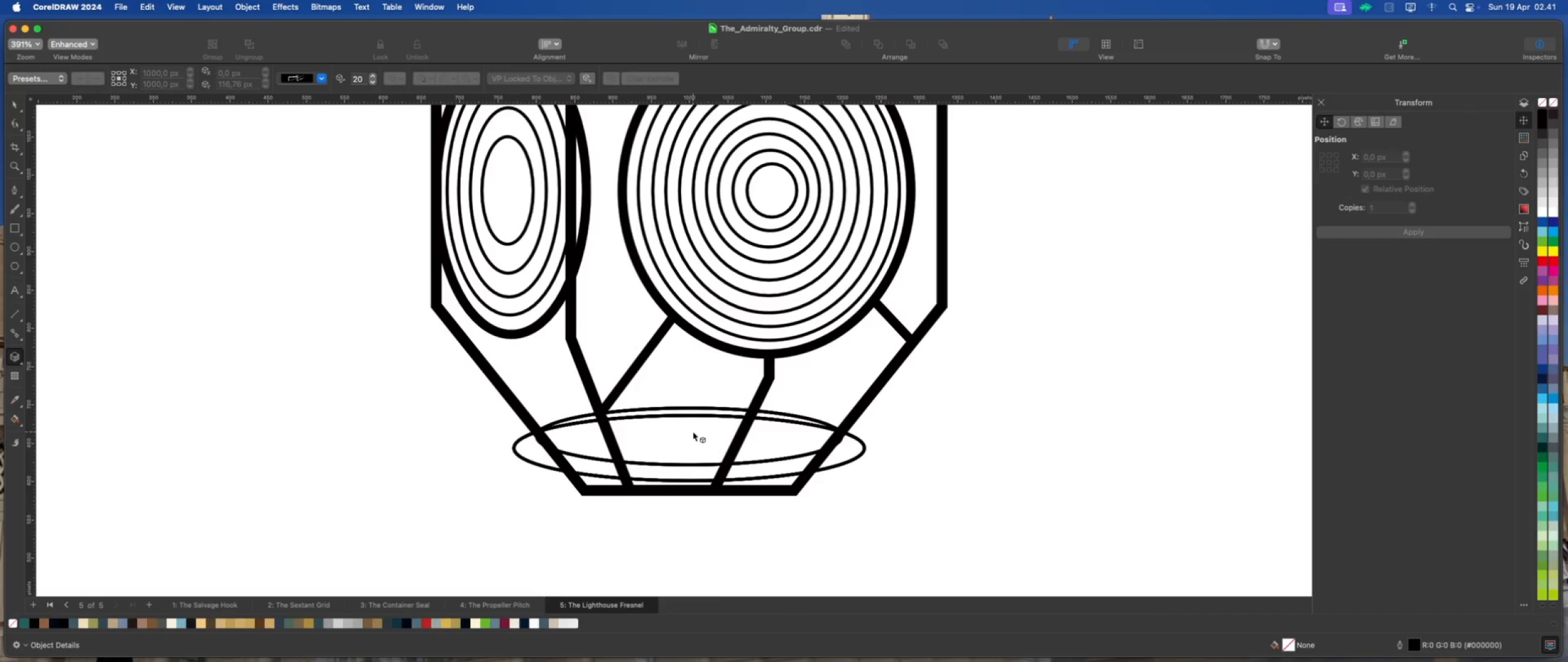 
left_click([693, 431])
 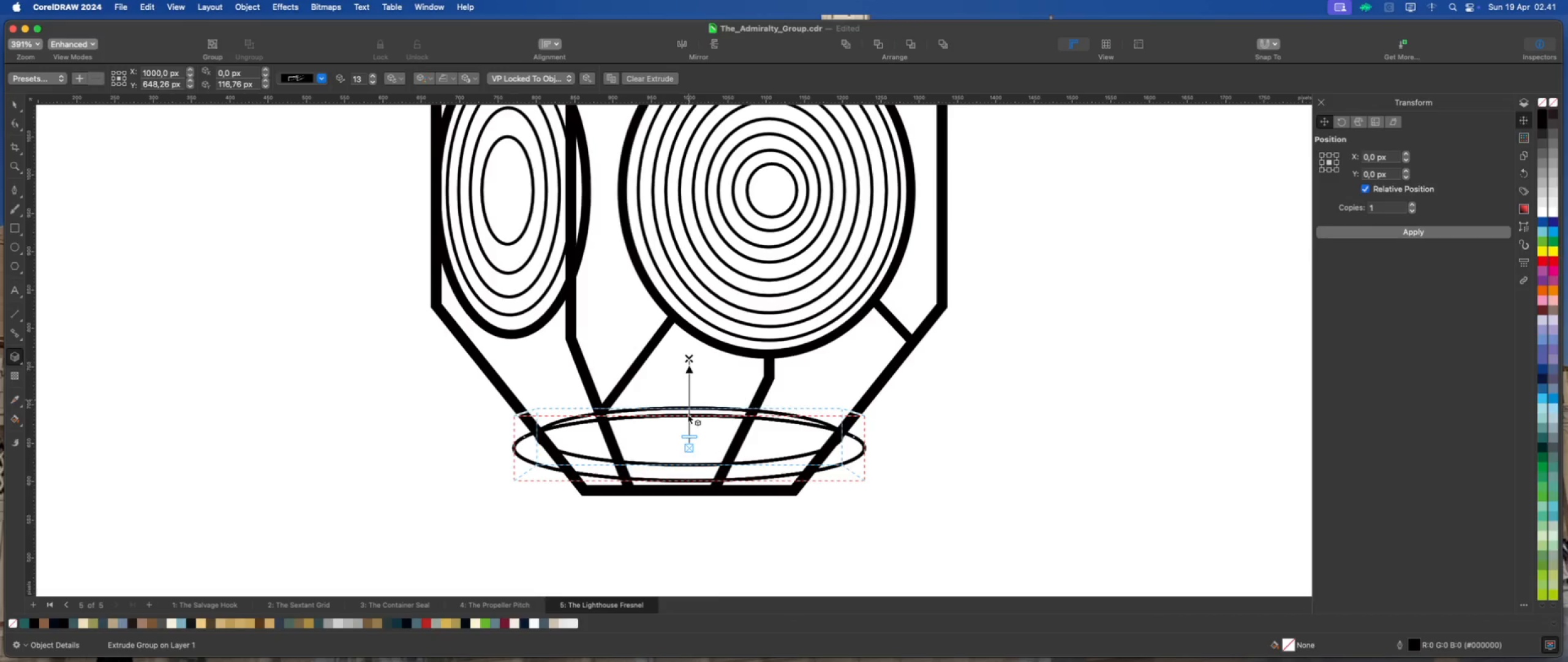 
left_click_drag(start_coordinate=[690, 435], to_coordinate=[693, 441])
 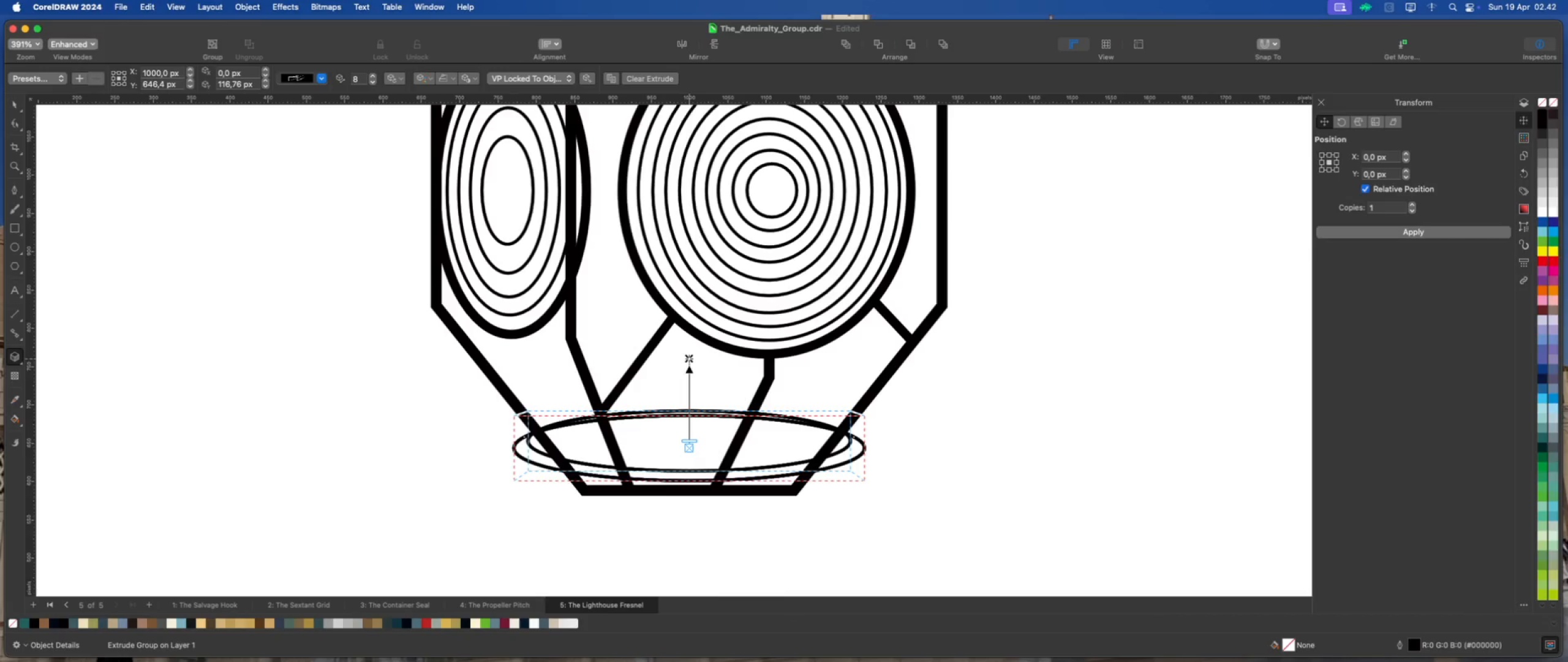 
wait(7.27)
 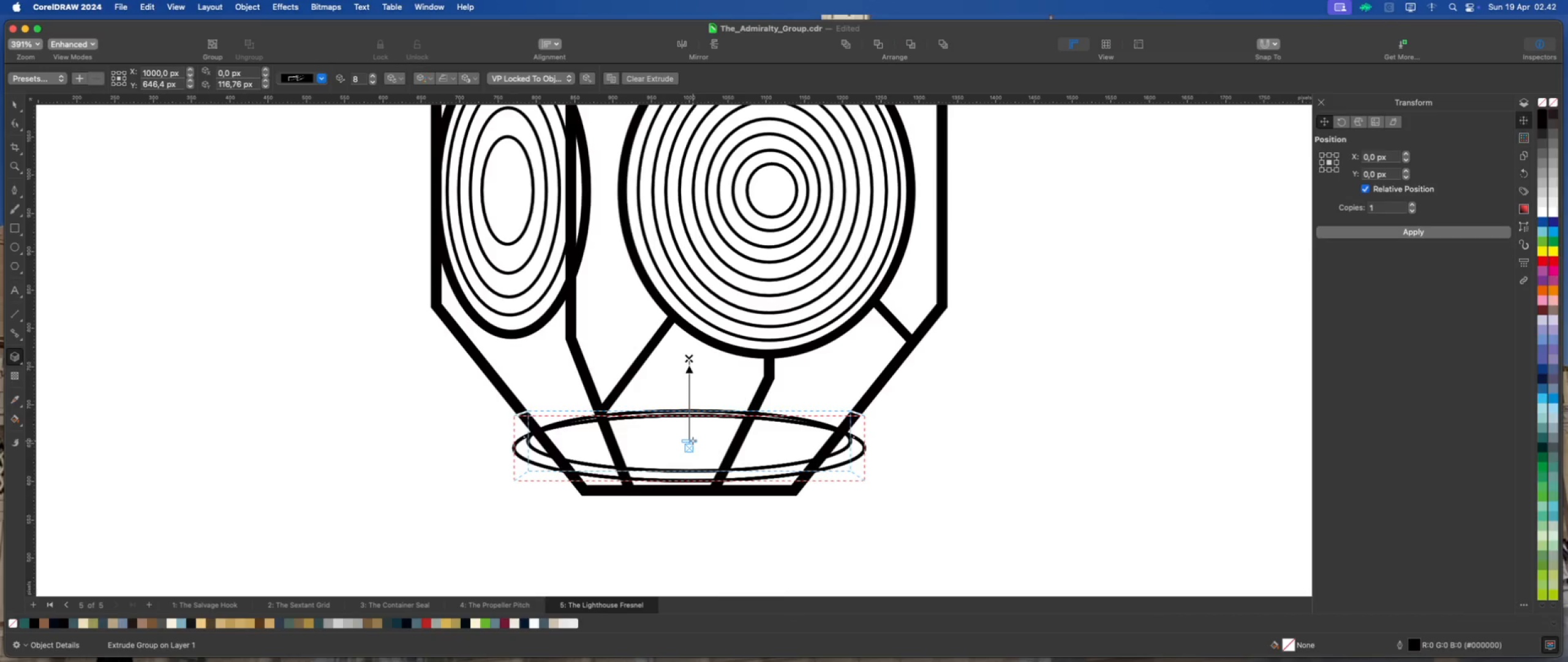 
left_click_drag(start_coordinate=[689, 359], to_coordinate=[689, 377])
 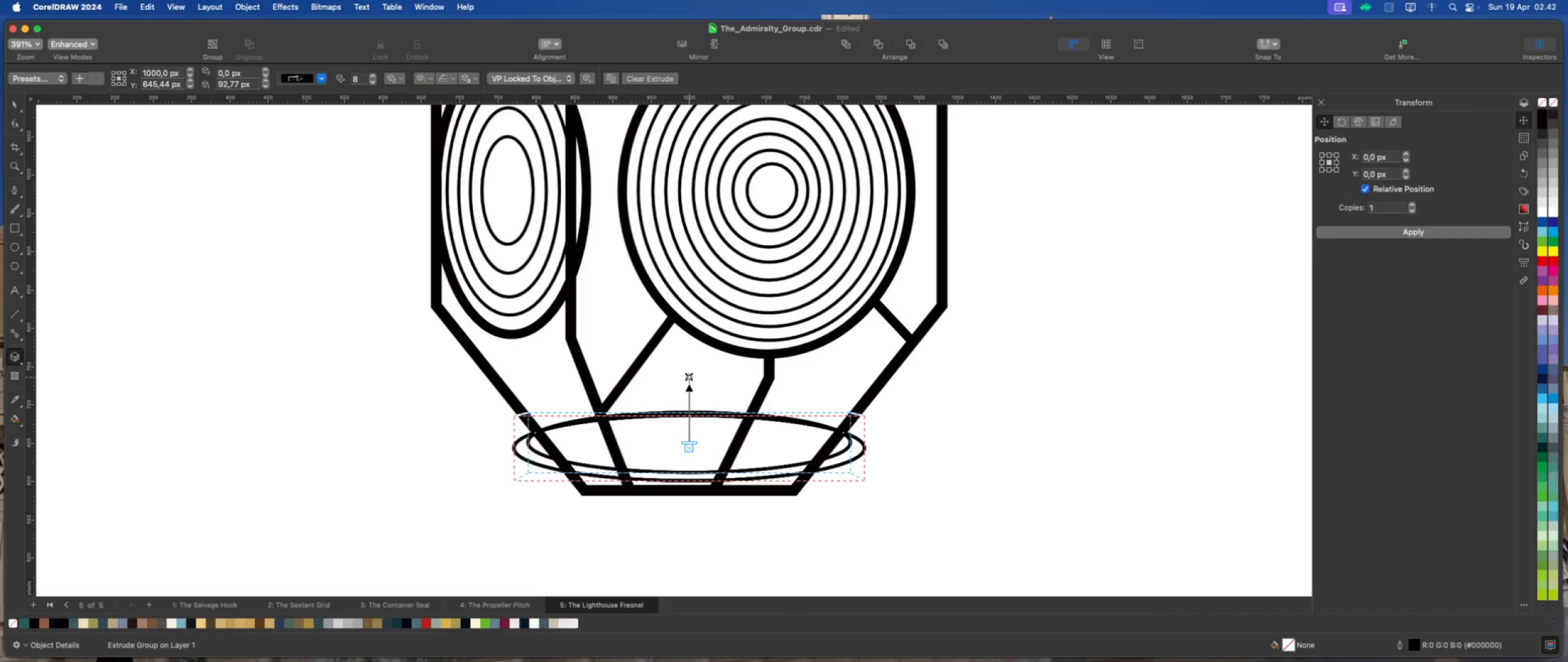 
hold_key(key=ShiftLeft, duration=1.99)
 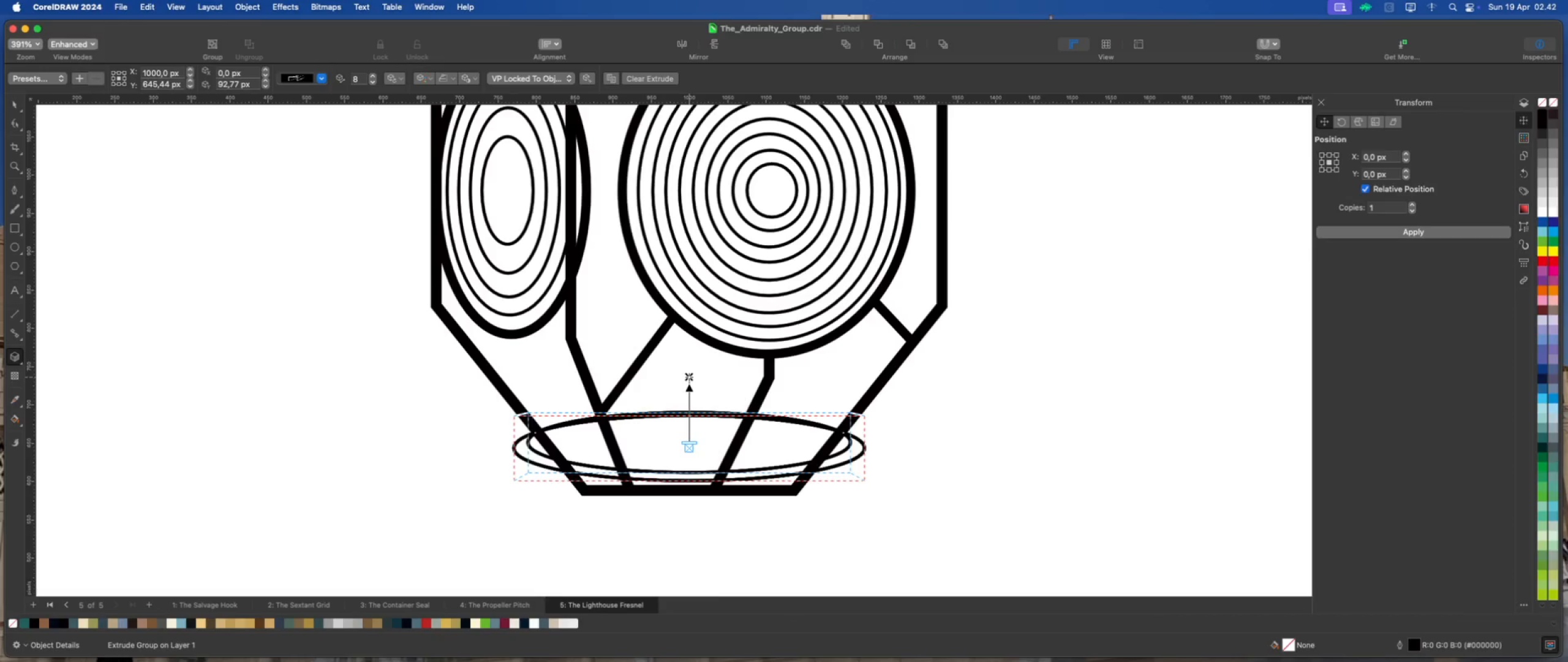 
left_click_drag(start_coordinate=[689, 377], to_coordinate=[689, 394])
 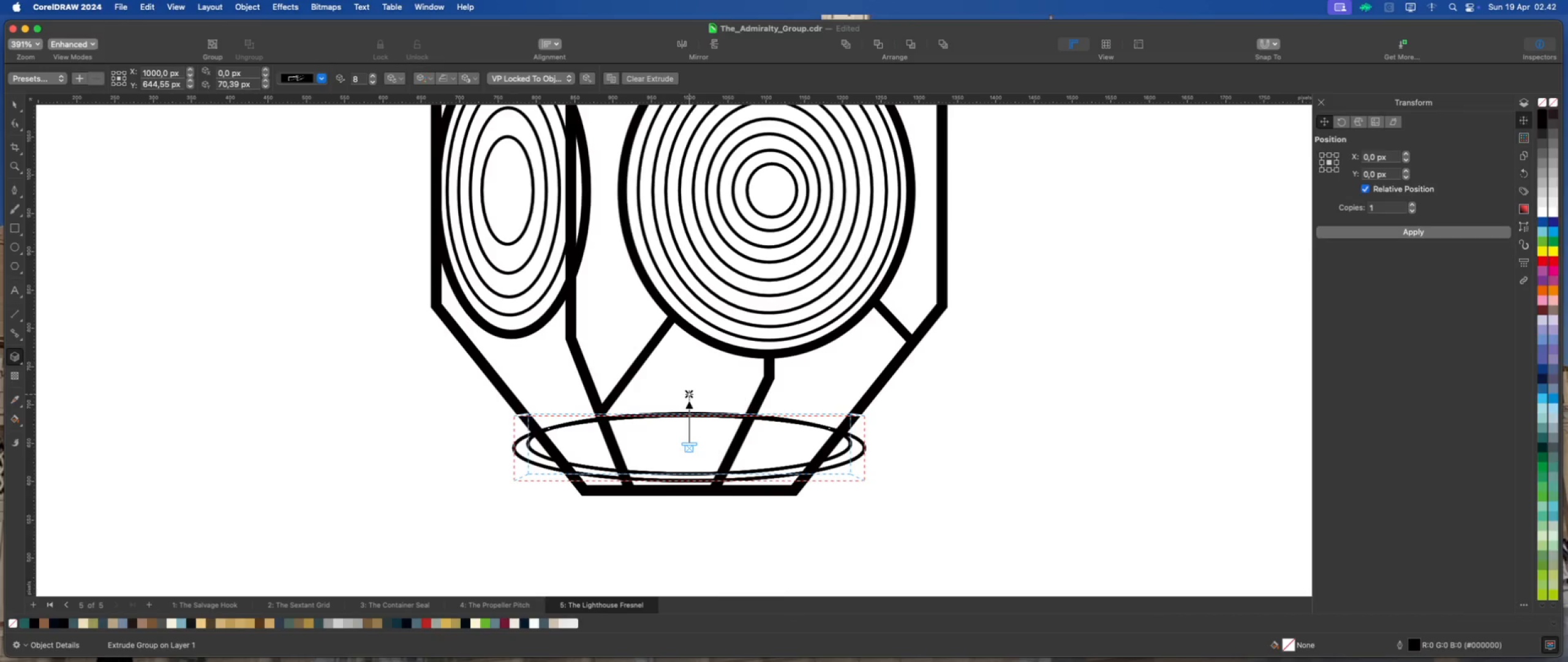 
hold_key(key=ShiftLeft, duration=1.38)
 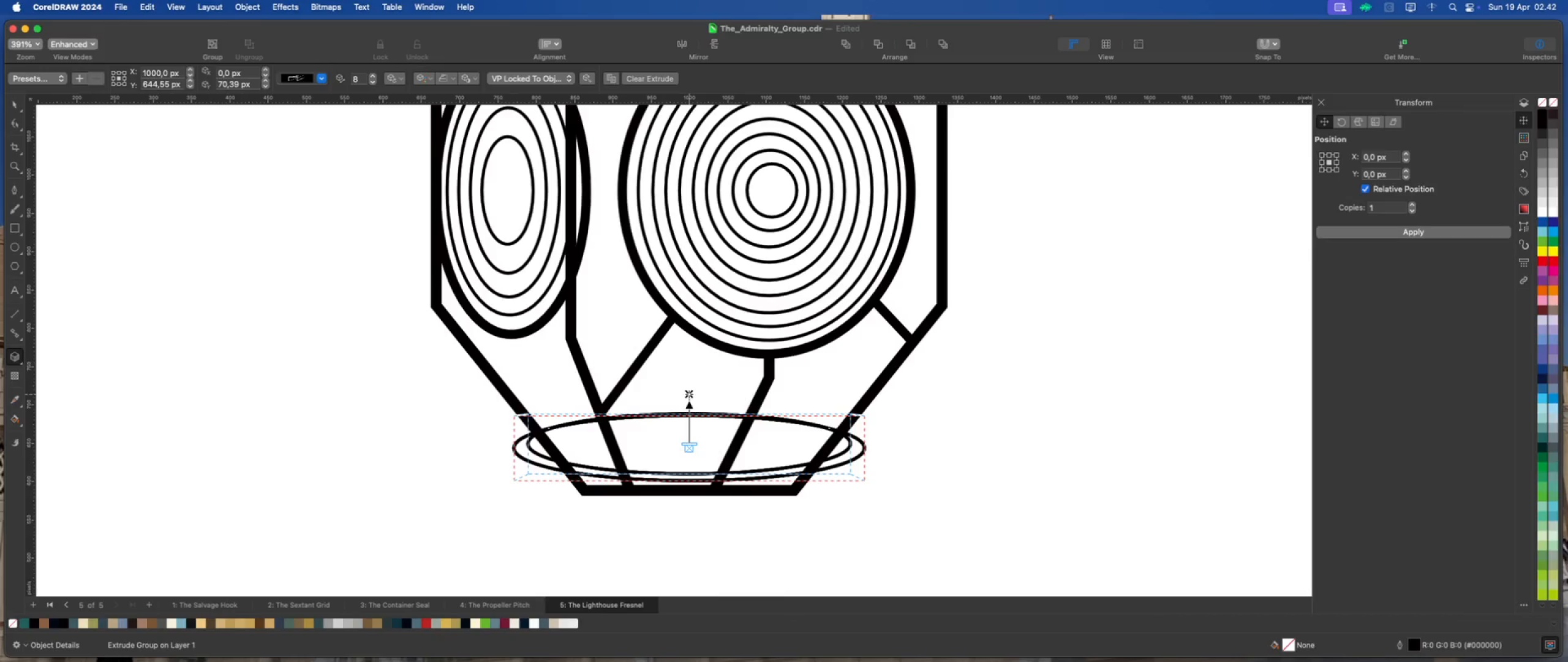 
left_click_drag(start_coordinate=[689, 394], to_coordinate=[688, 434])
 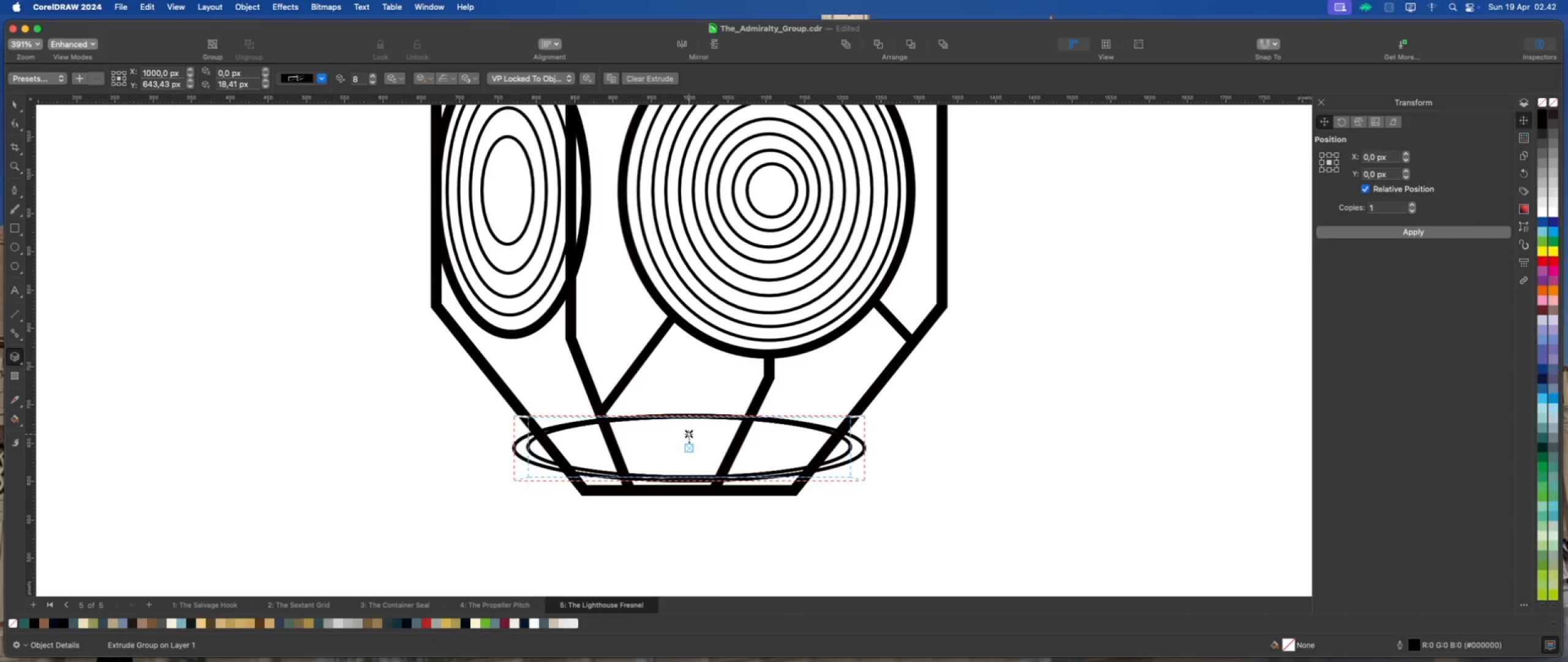 
hold_key(key=ShiftLeft, duration=6.41)
 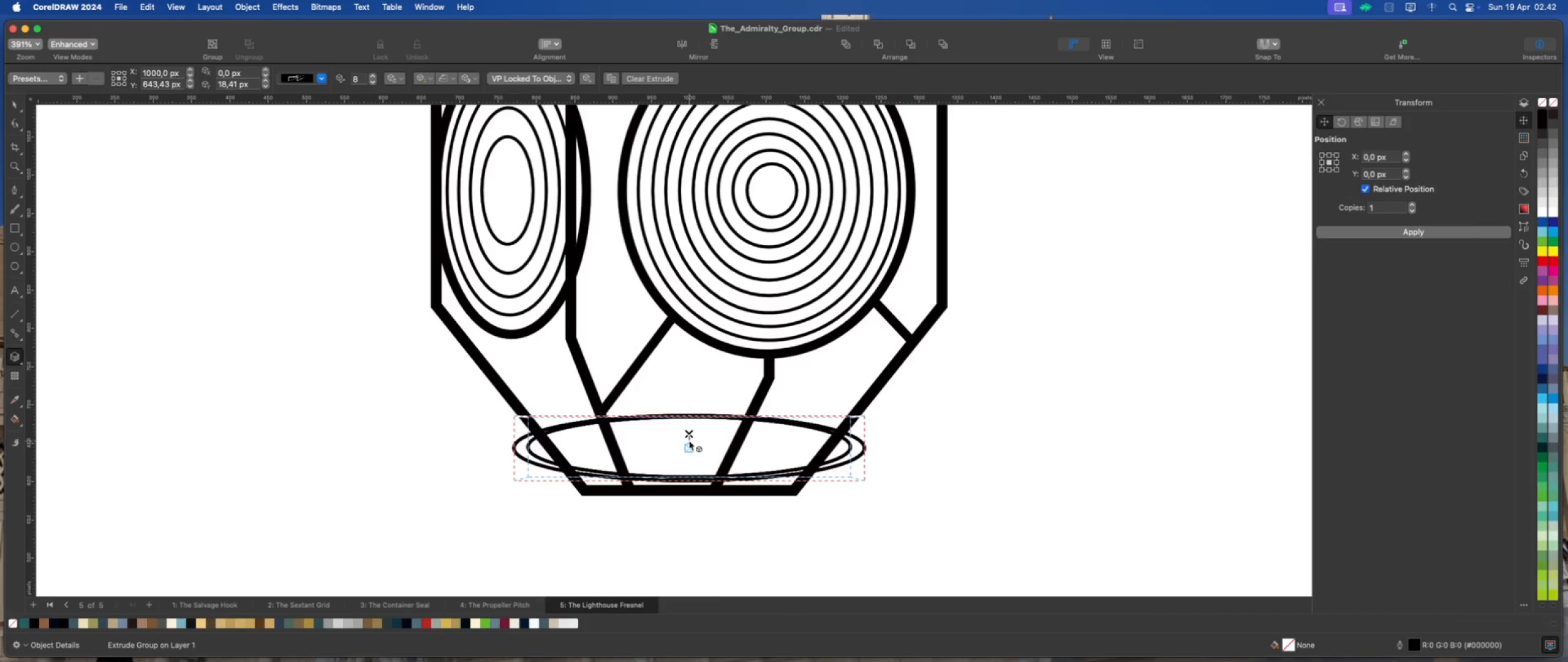 
scroll: coordinate [687, 448], scroll_direction: up, amount: 5.0
 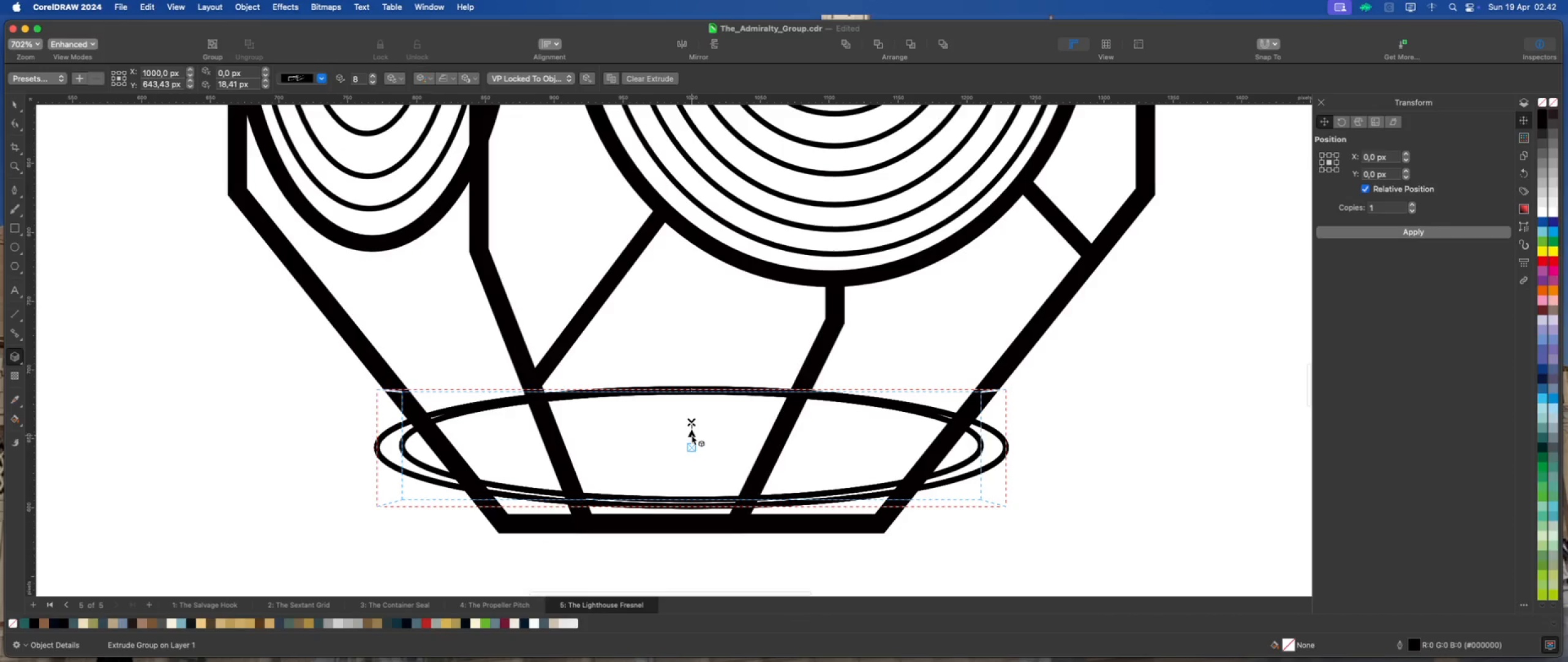 
left_click([692, 435])
 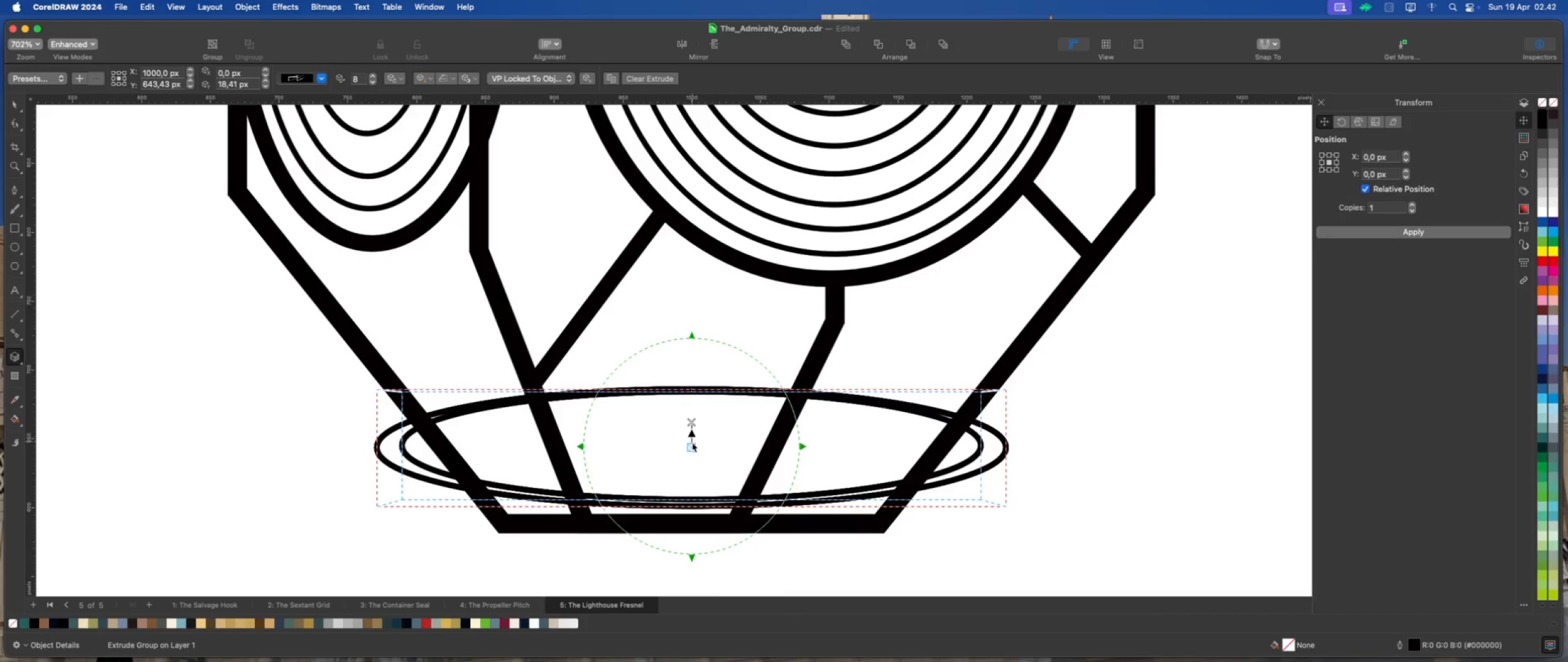 
left_click([693, 446])
 